 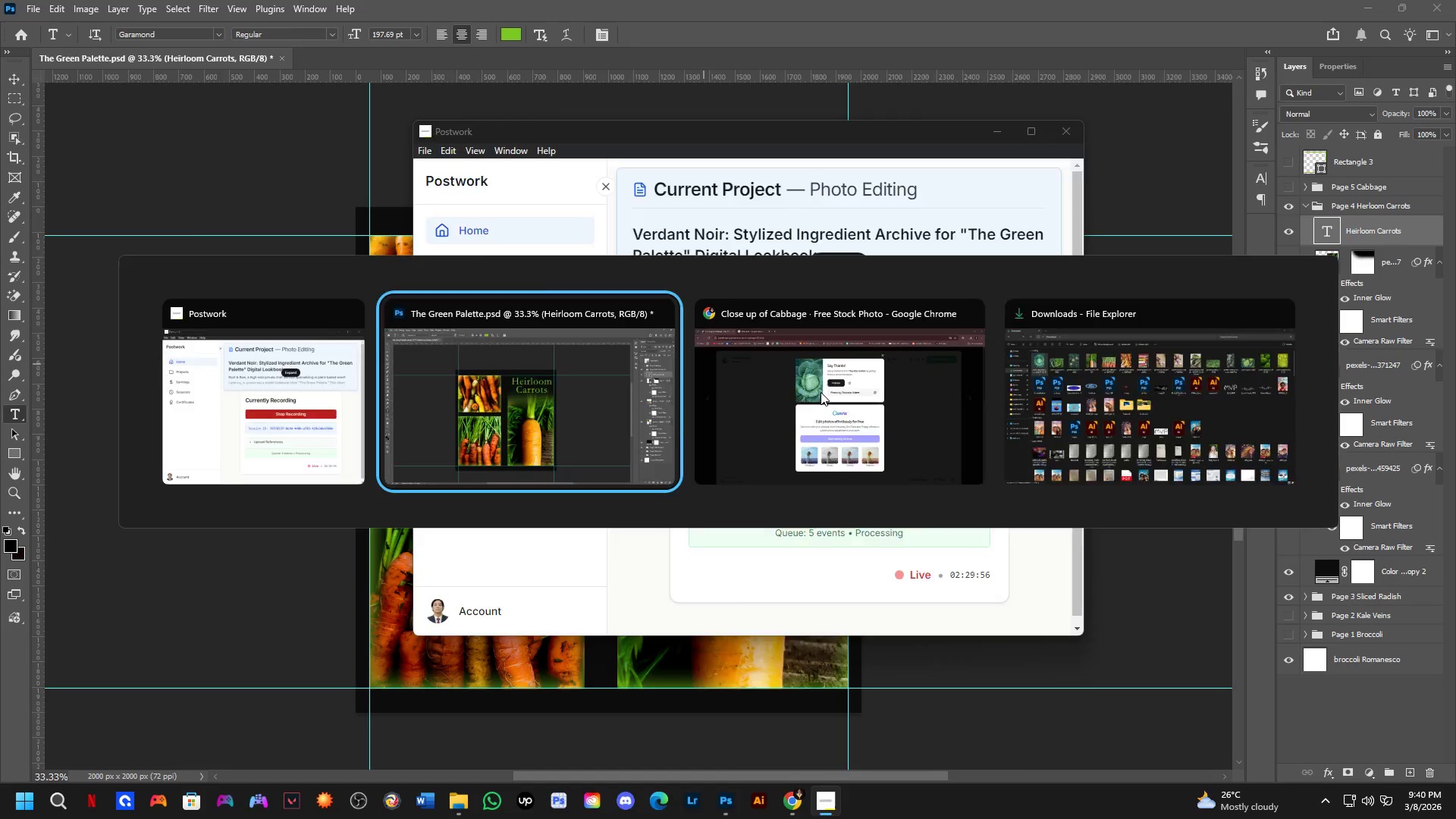 
key(Alt+Tab)
 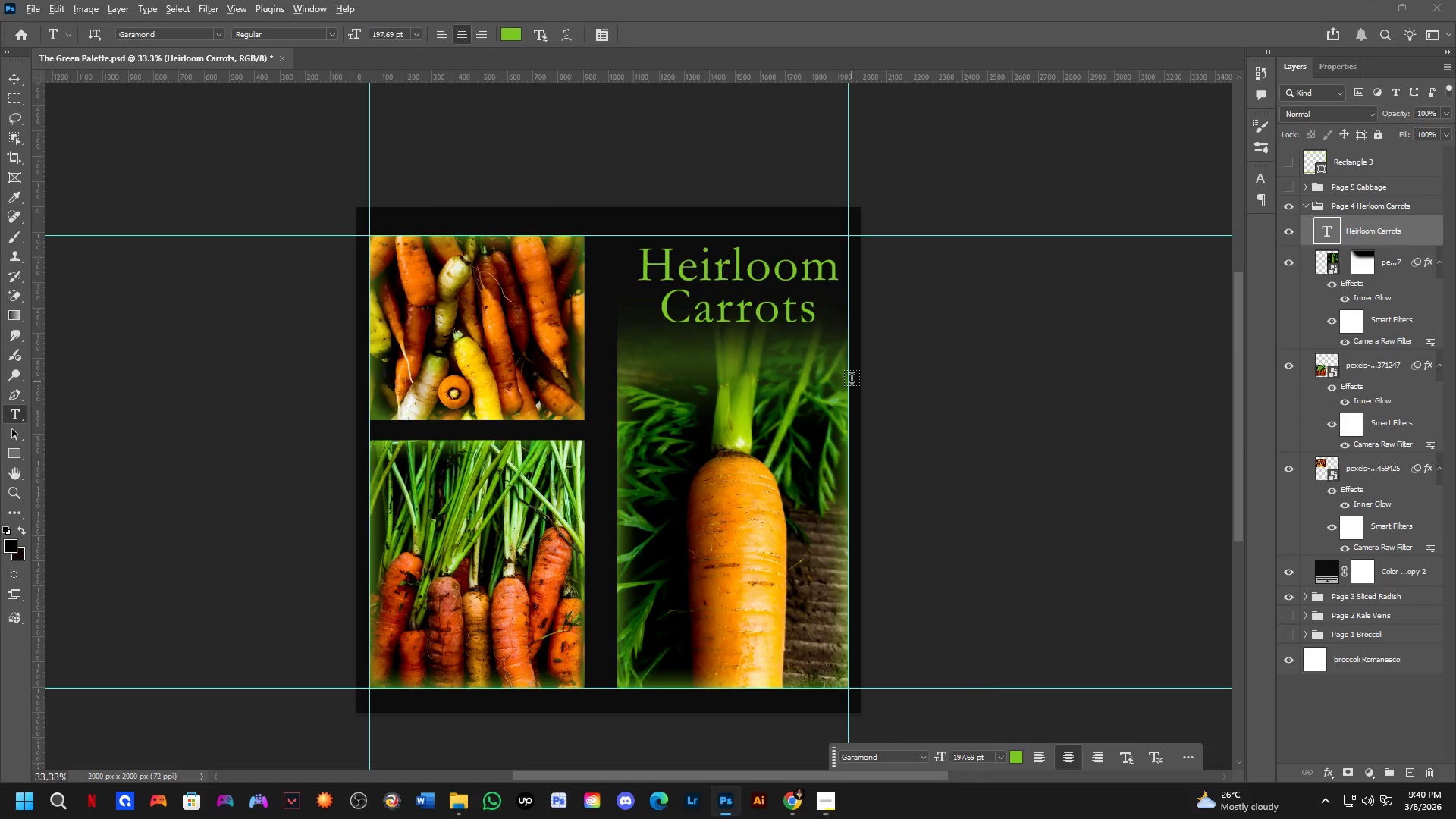 
key(Alt+Tab)
 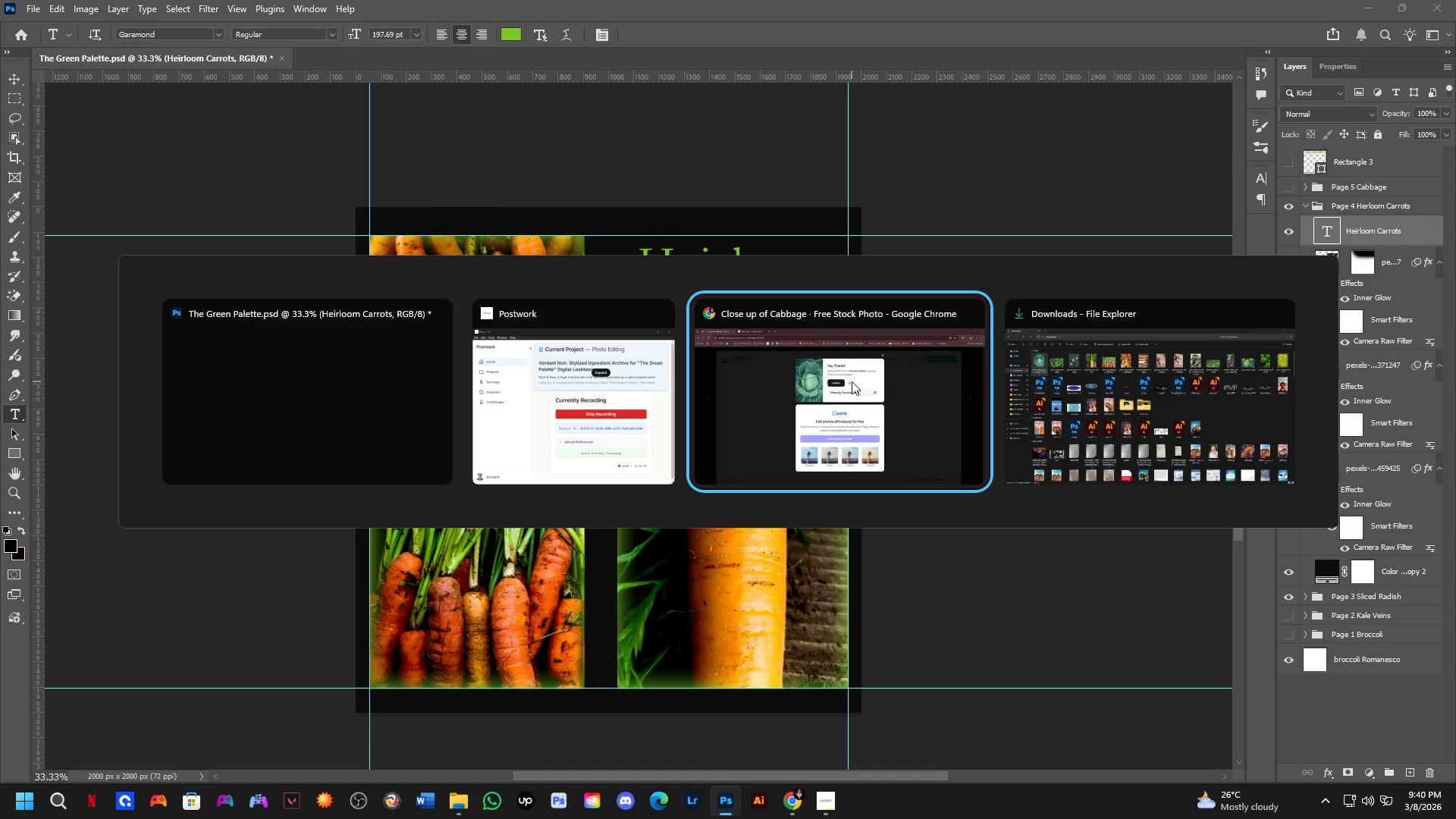 
key(Alt+Tab)
 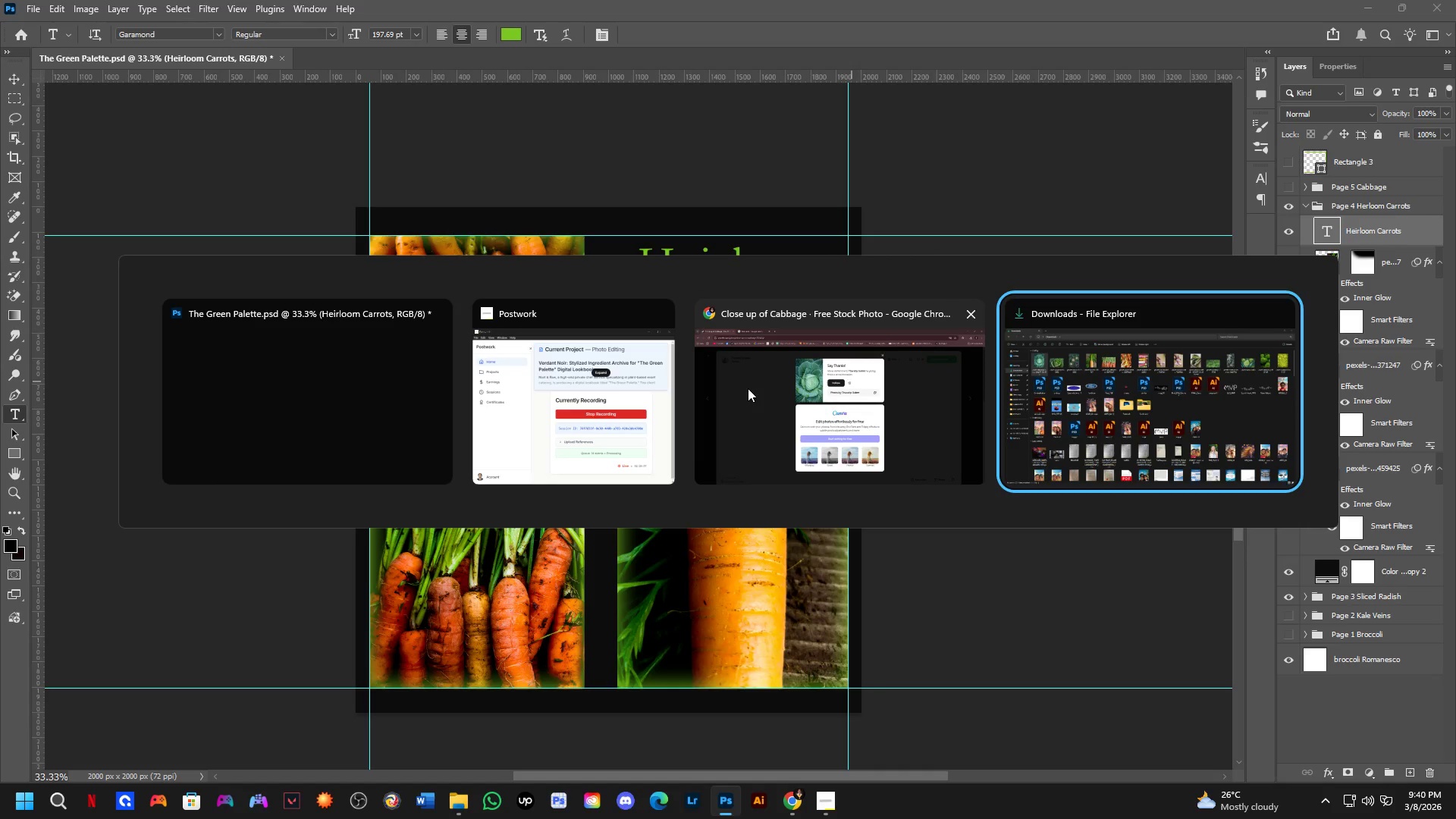 
left_click([748, 388])
 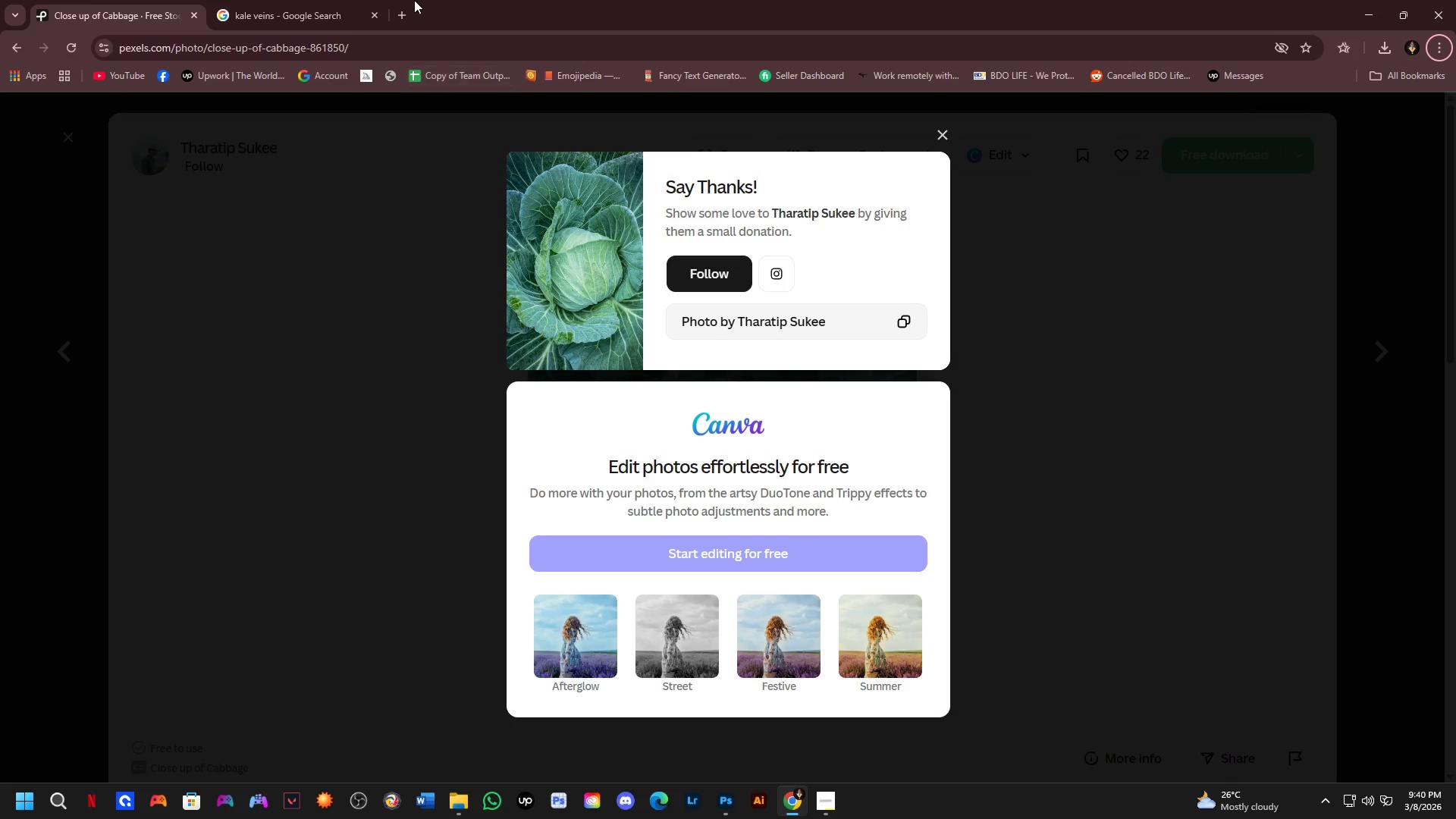 
left_click([406, 10])
 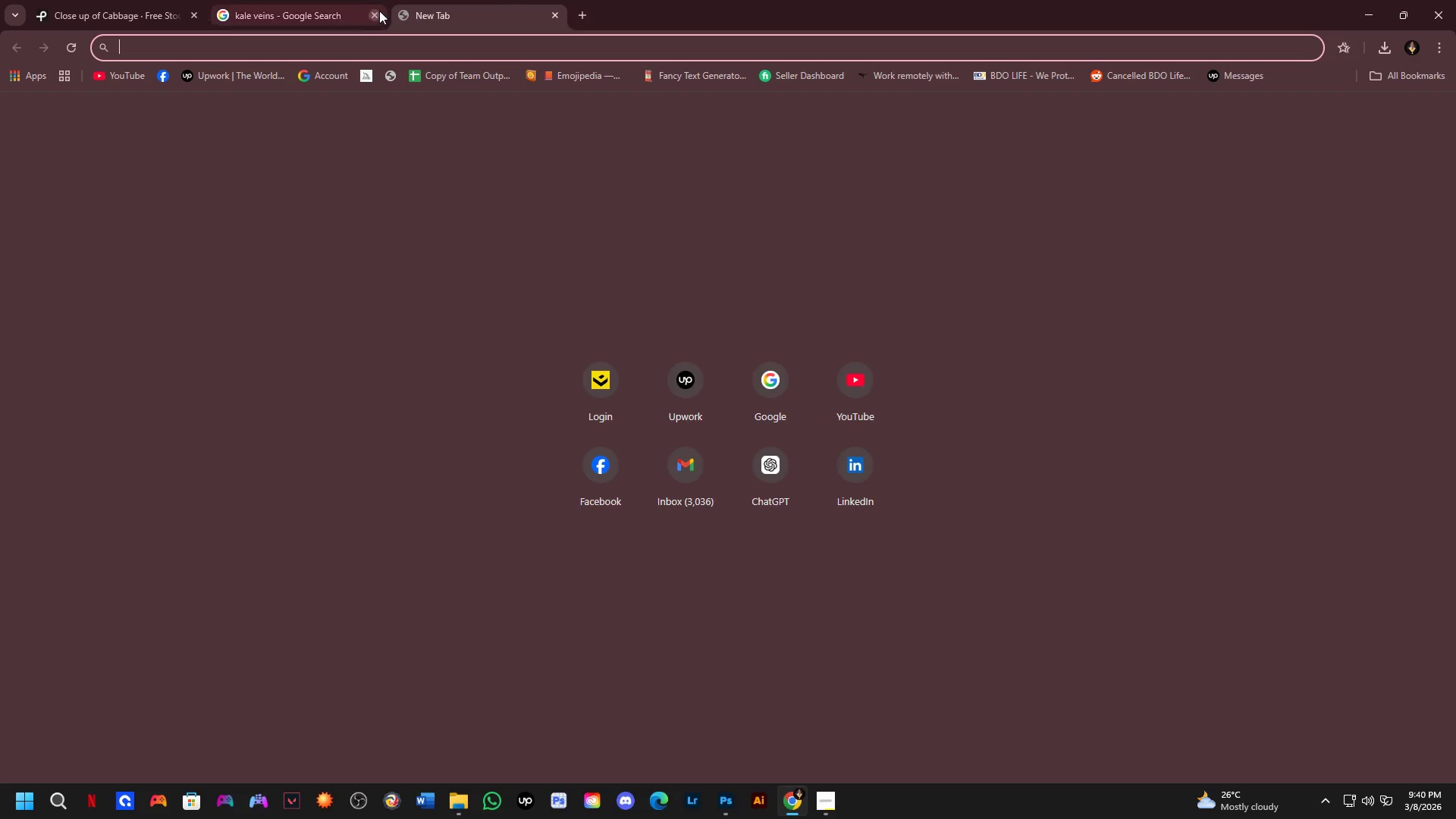 
left_click([344, 8])
 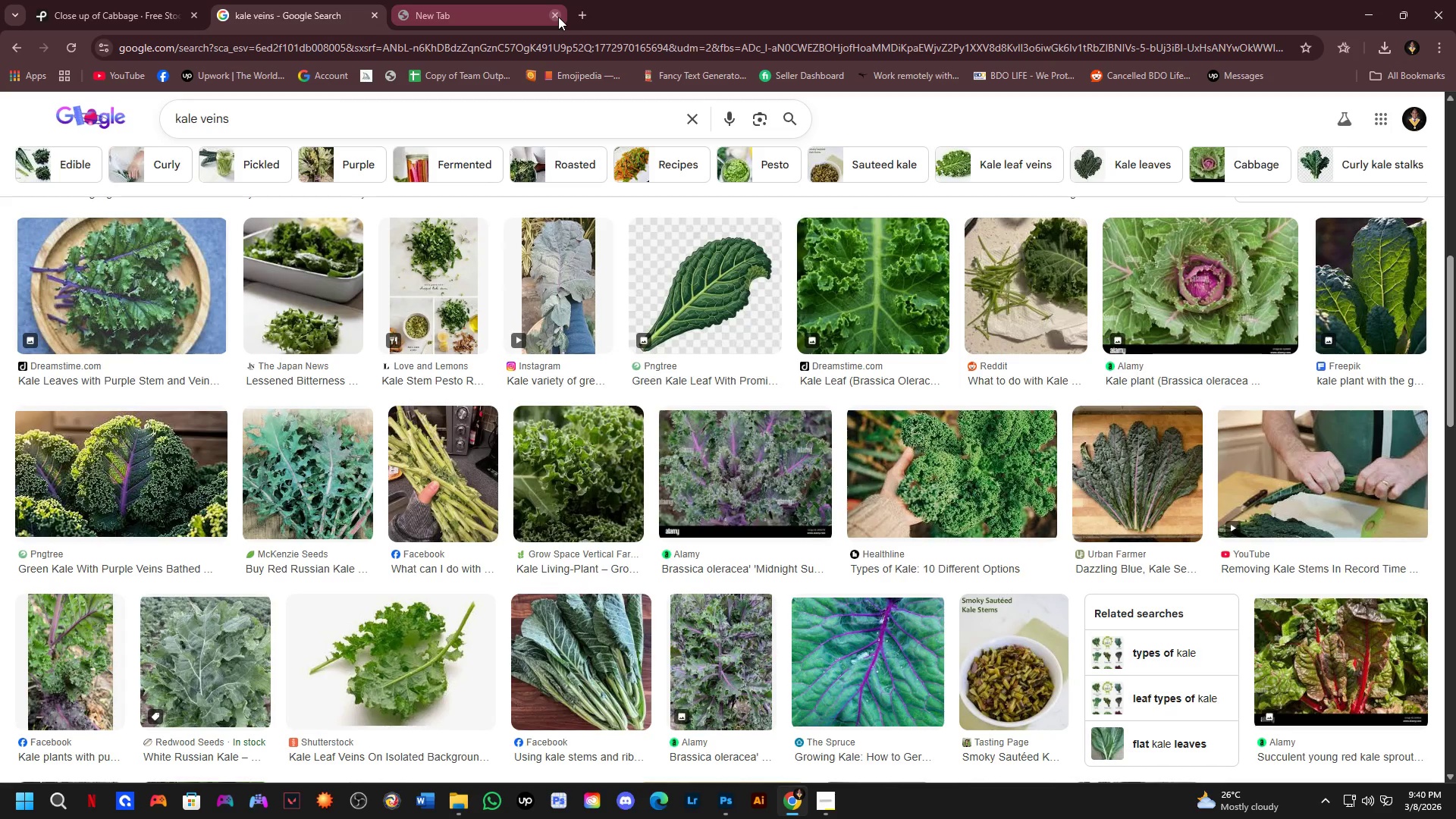 
left_click_drag(start_coordinate=[558, 16], to_coordinate=[557, 11])
 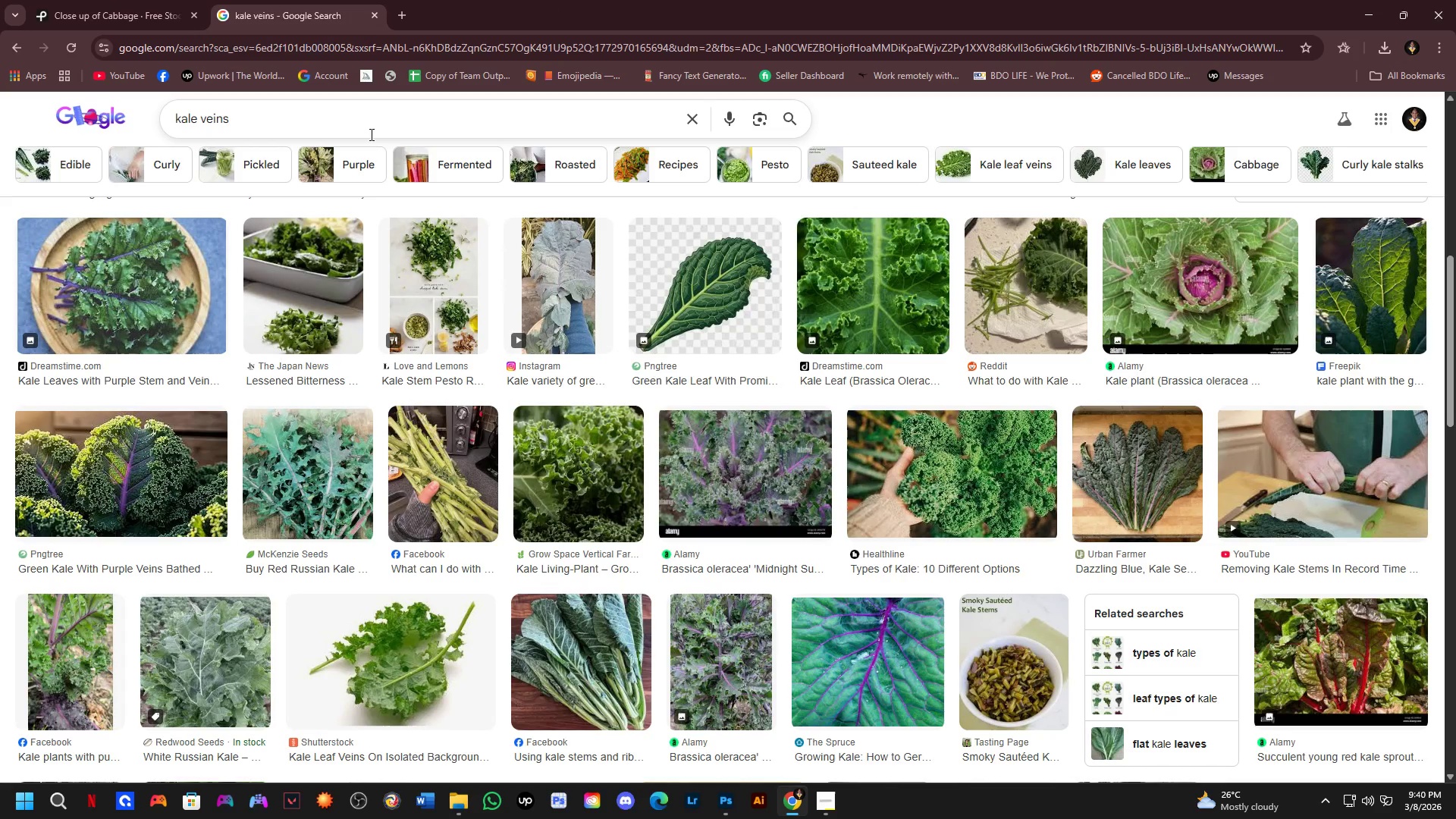 
double_click([369, 134])
 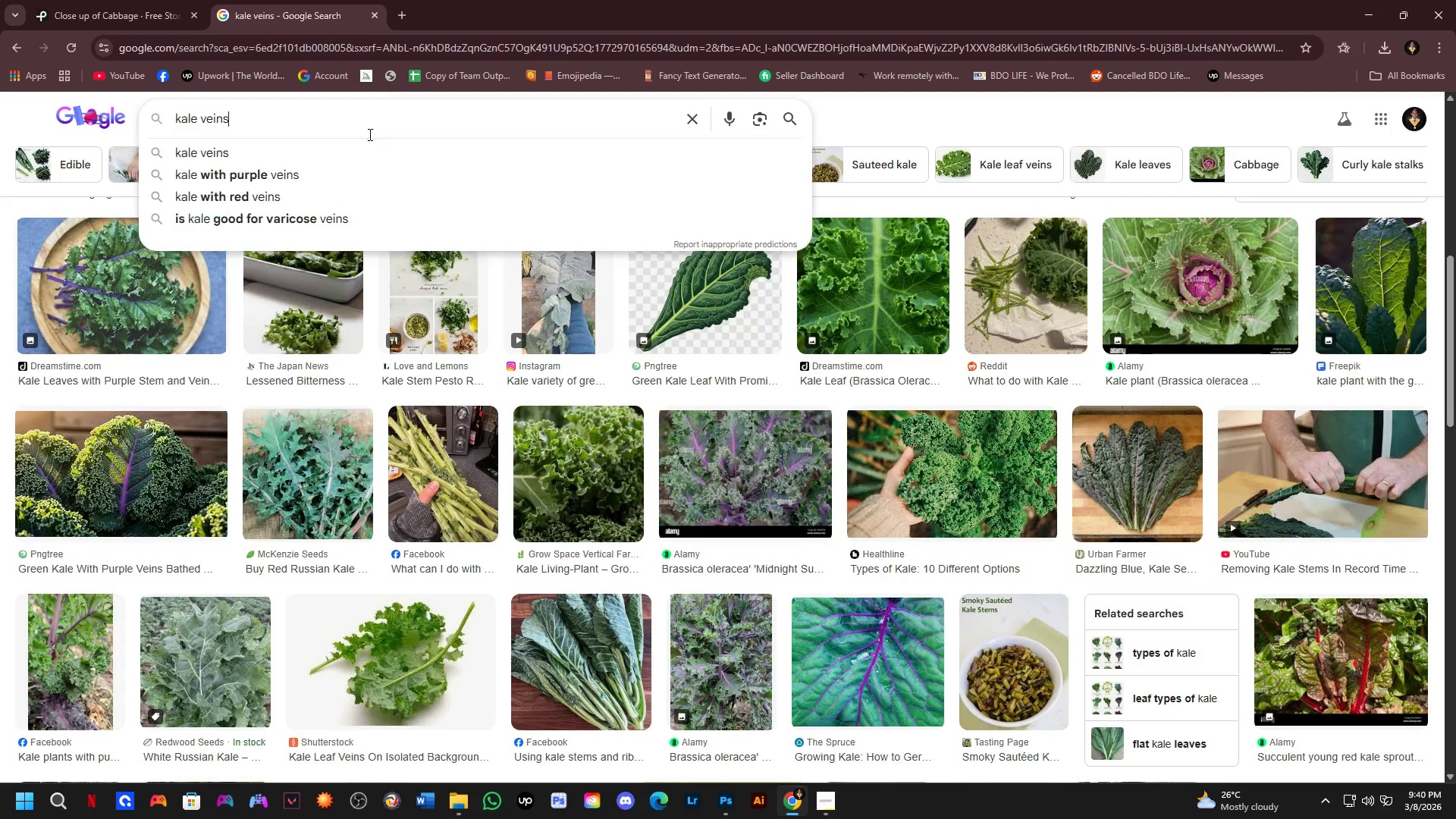 
key(Control+ControlLeft)
 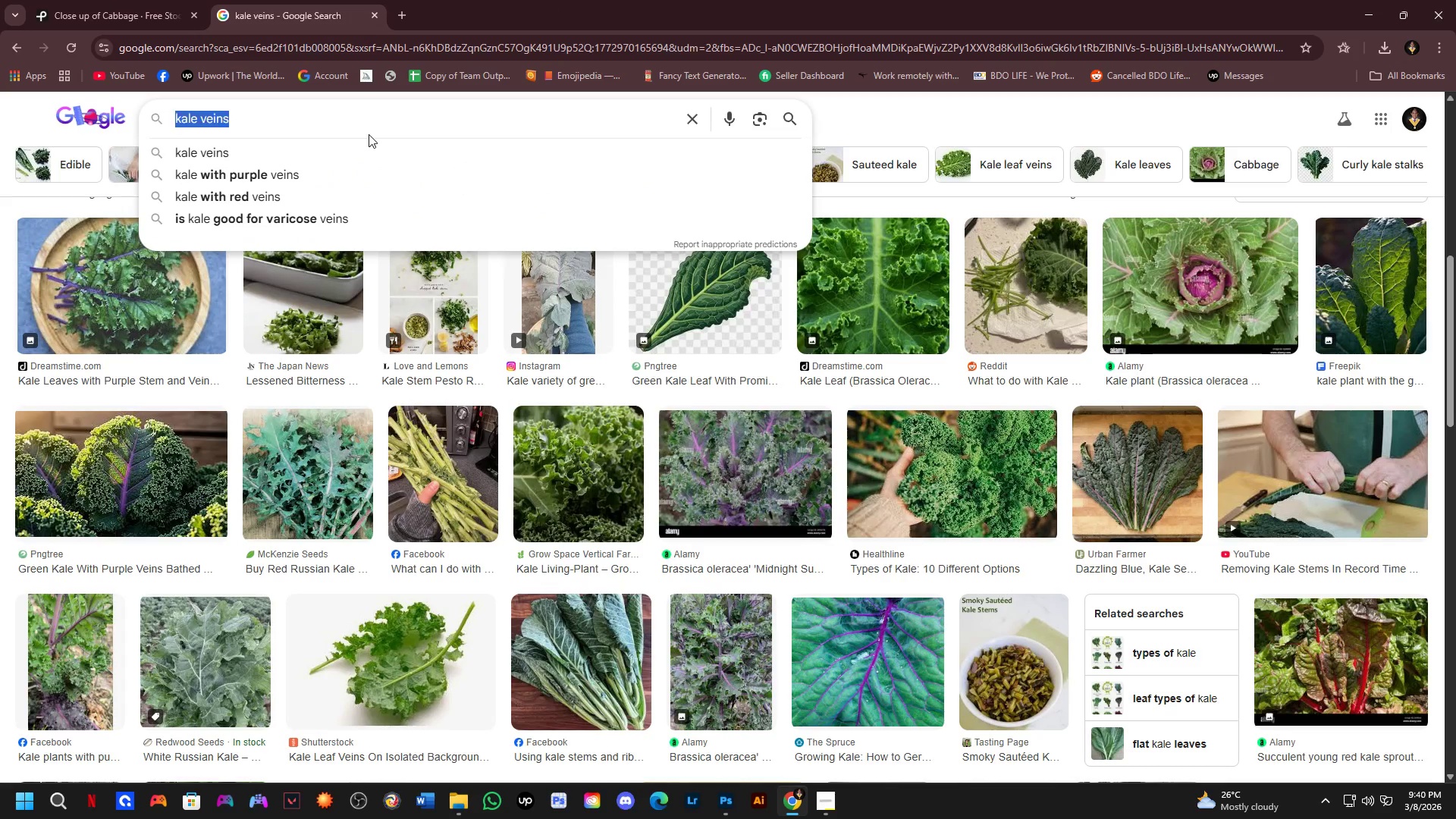 
key(Control+A)
 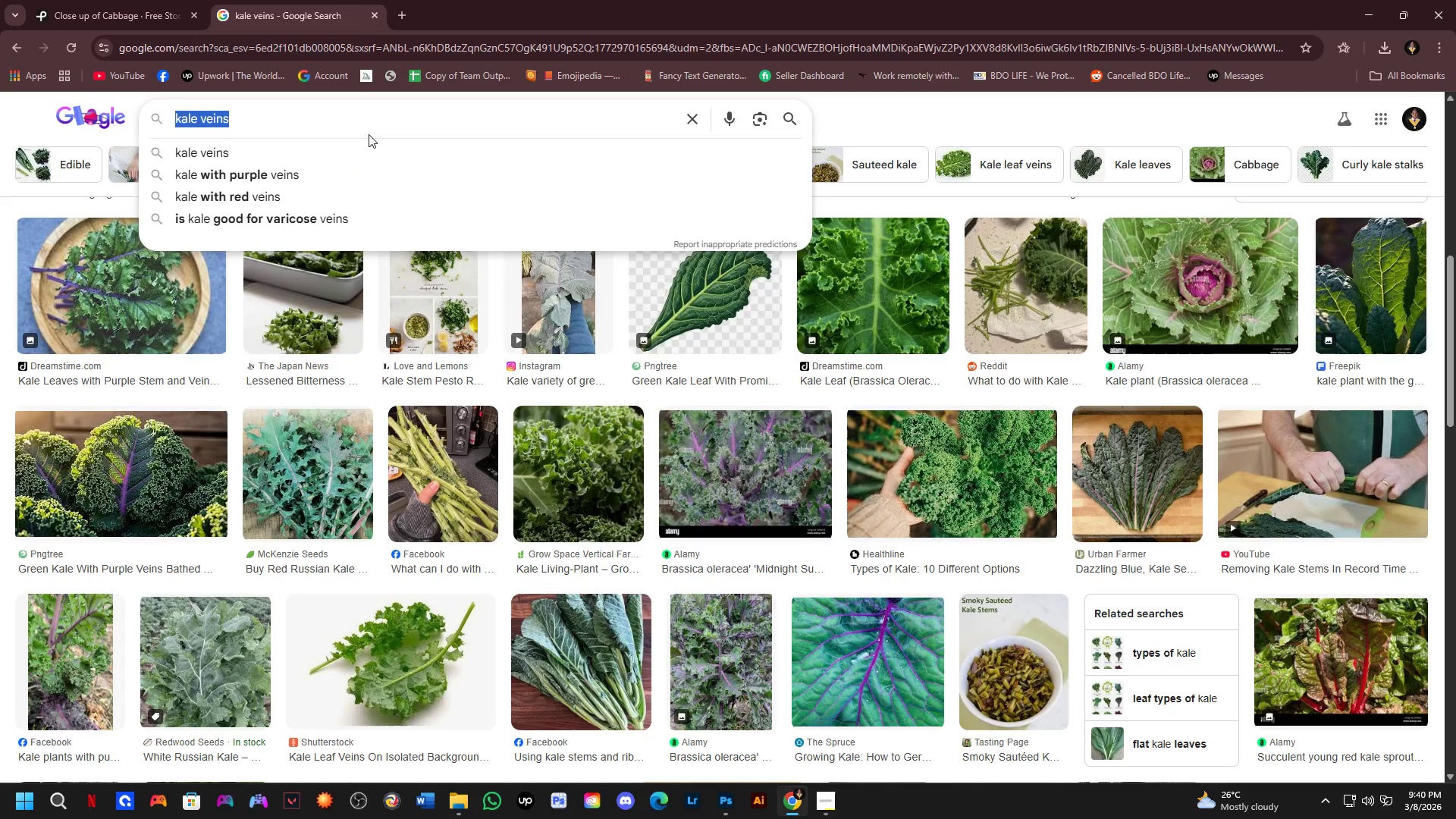 
type(LIGHT LEAK LINE)
 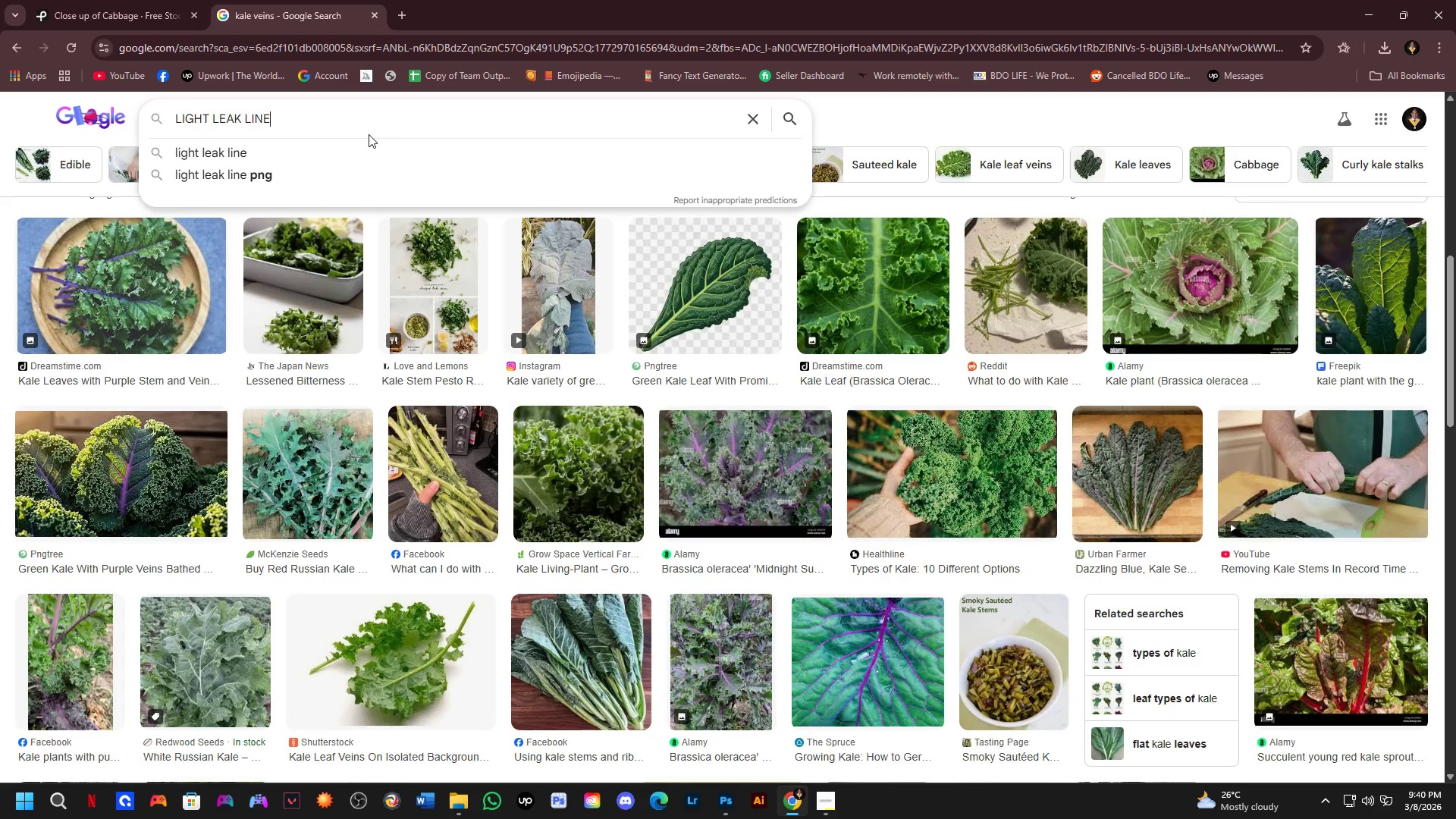 
key(Enter)
 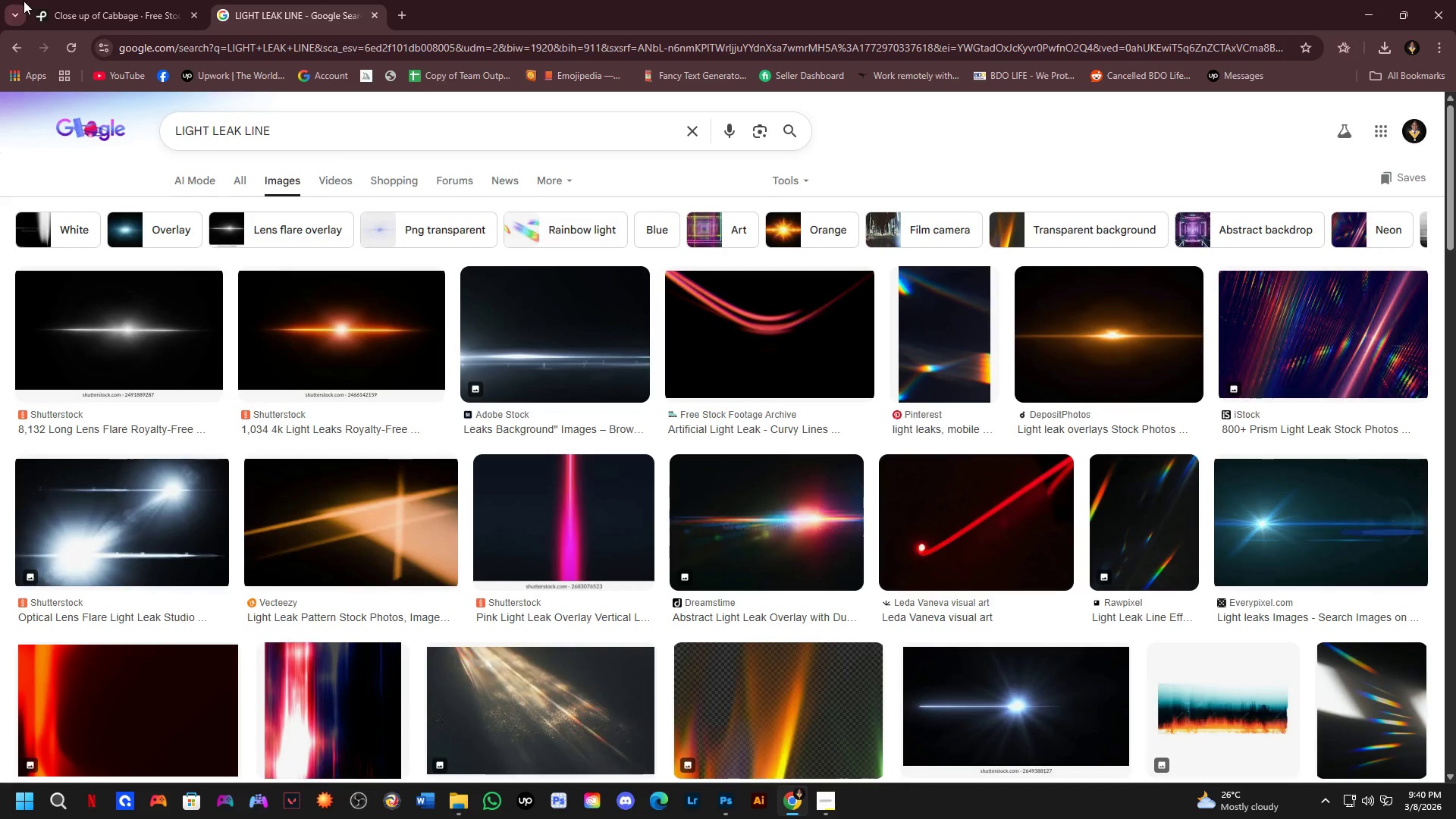 
wait(20.61)
 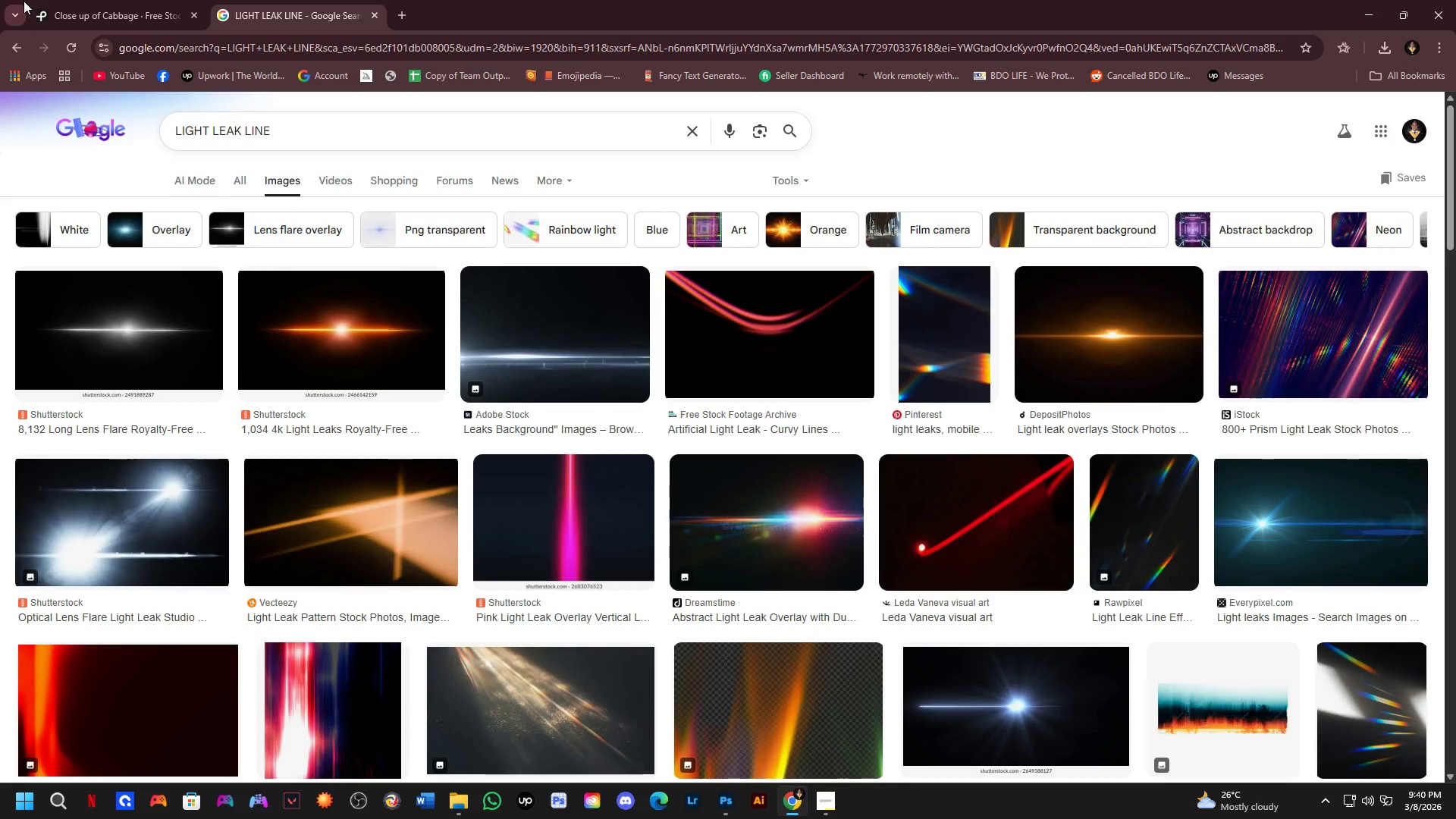 
scroll: coordinate [758, 462], scroll_direction: down, amount: 4.0
 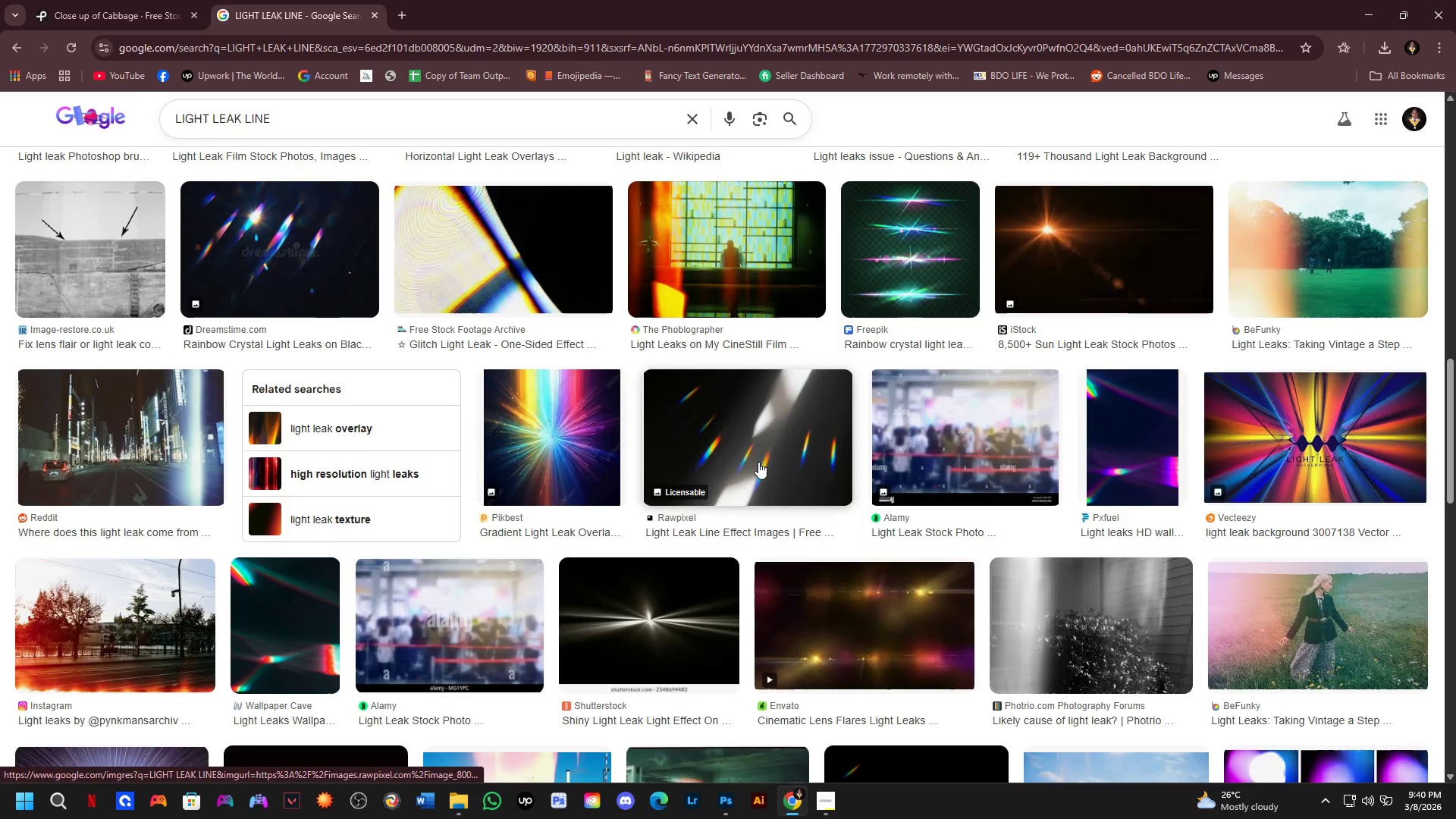 
scroll: coordinate [791, 460], scroll_direction: up, amount: 12.0
 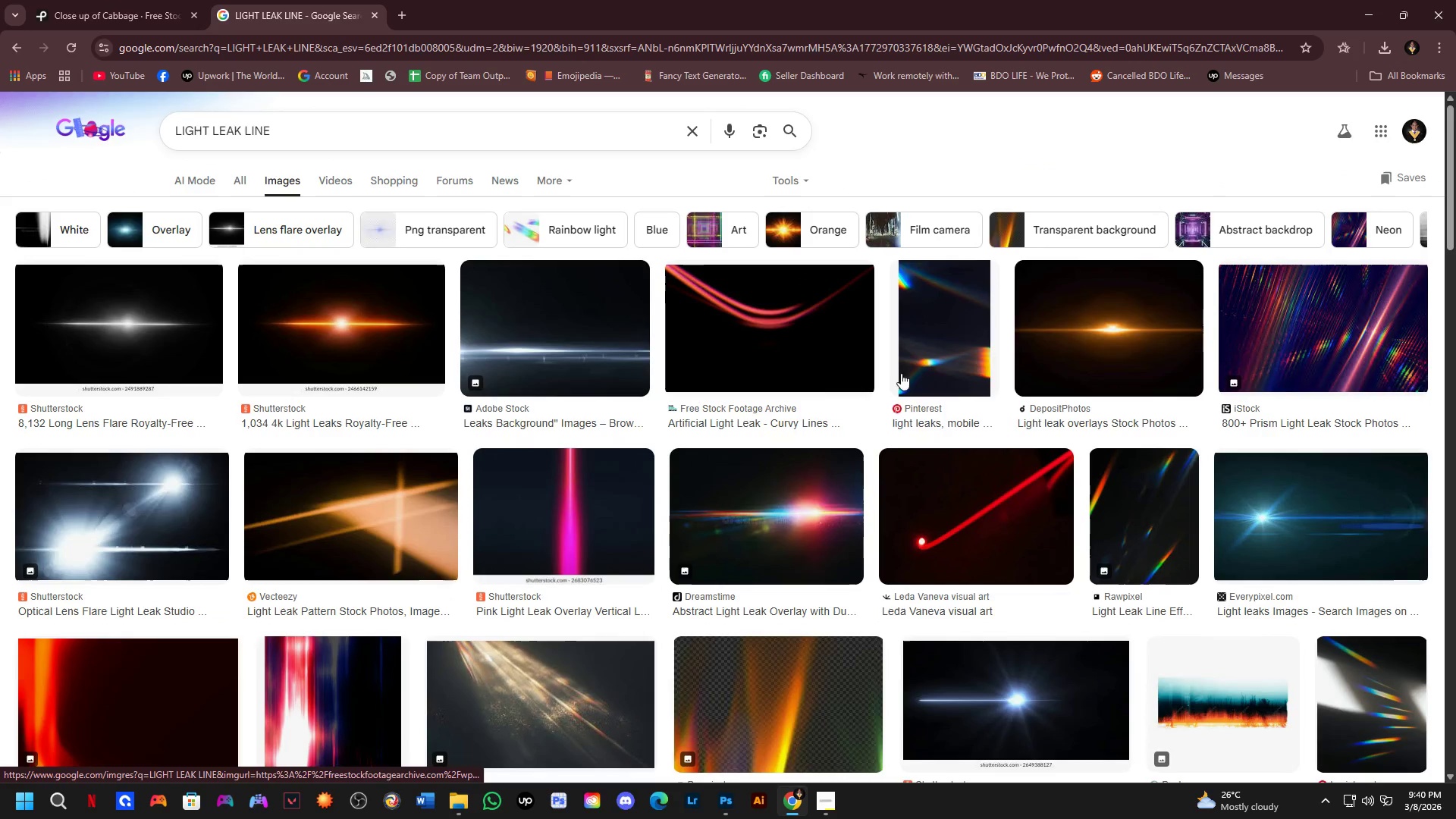 
left_click([1137, 321])
 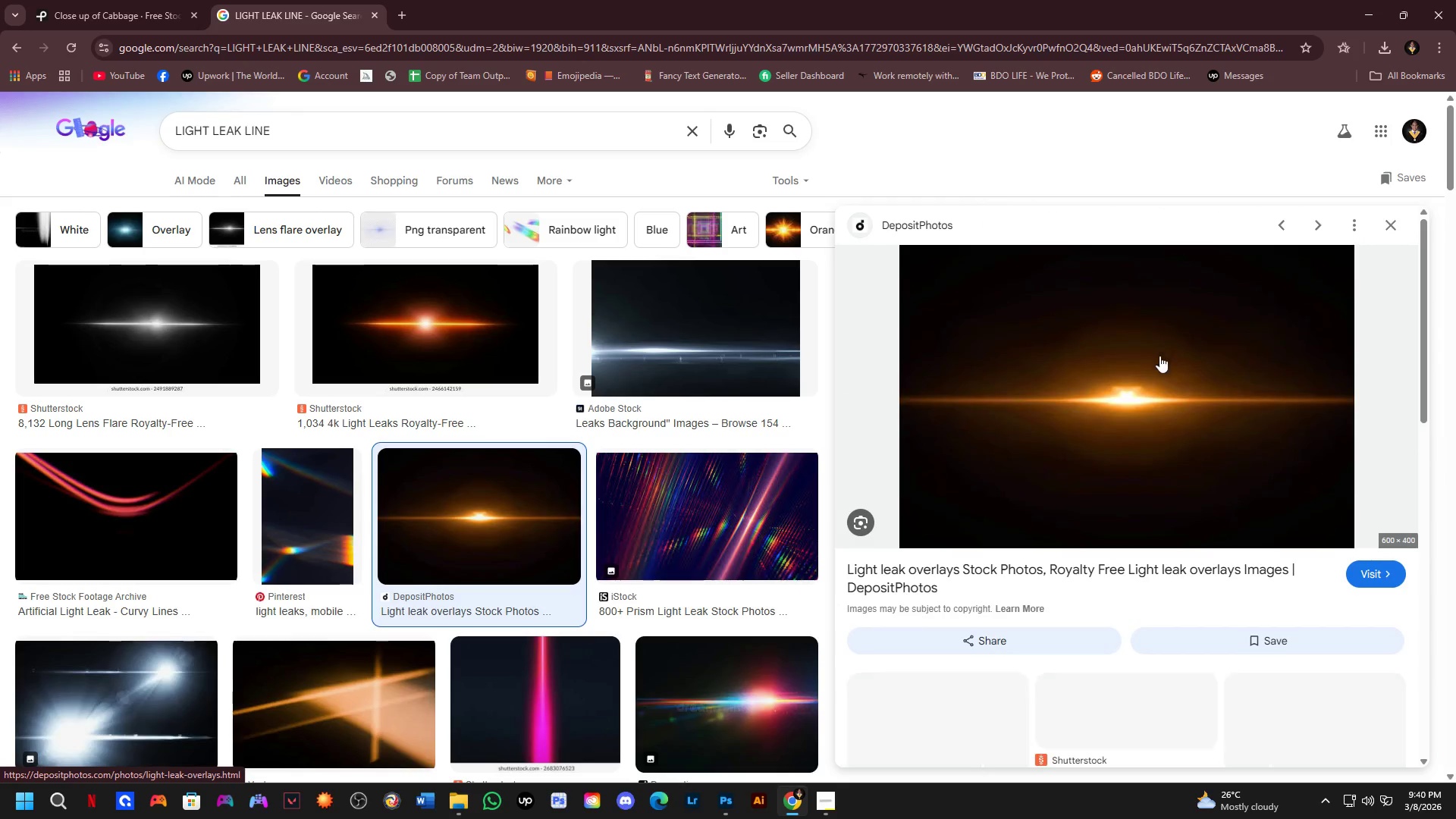 
right_click([1155, 378])
 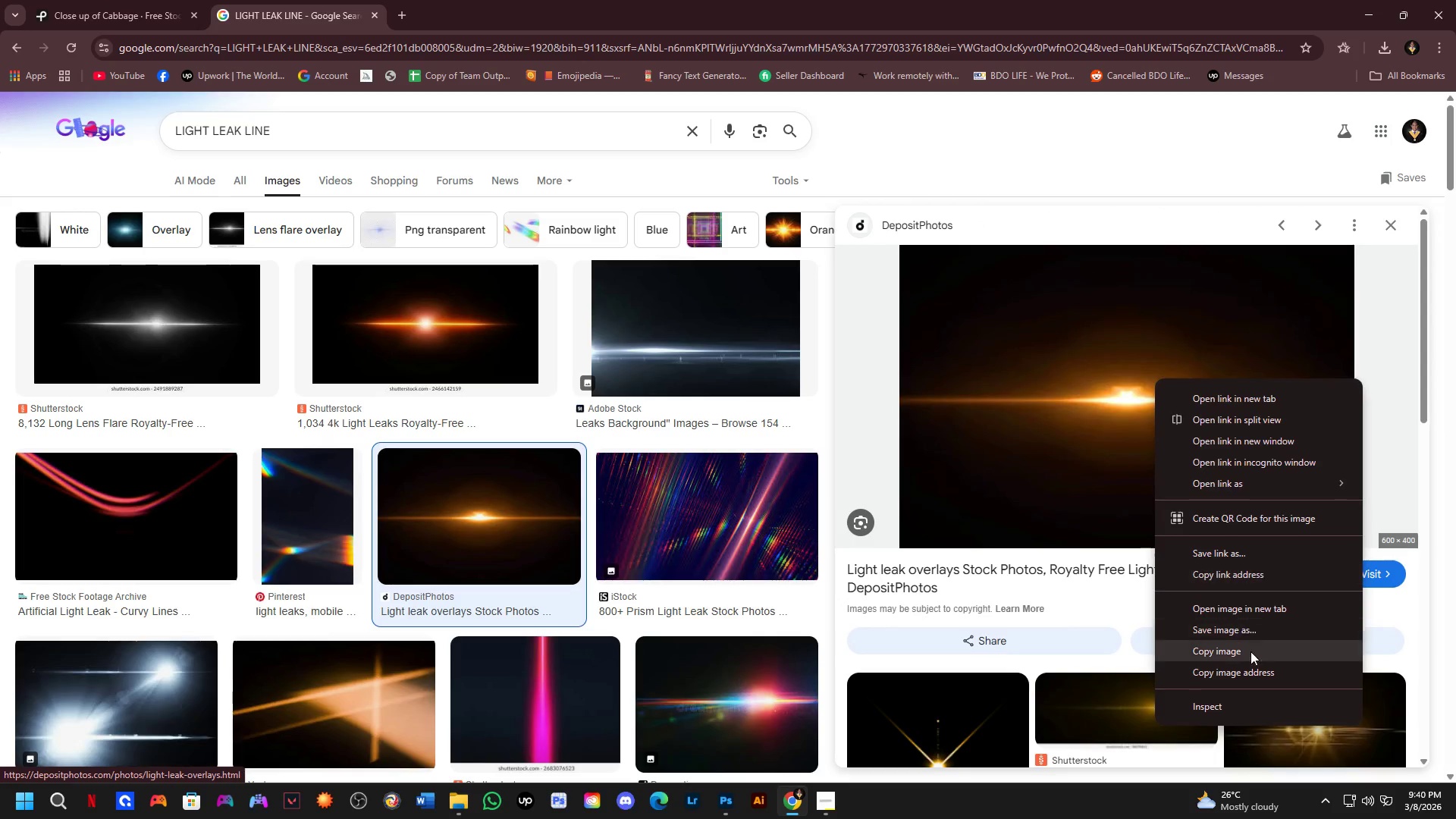 
left_click([1250, 653])
 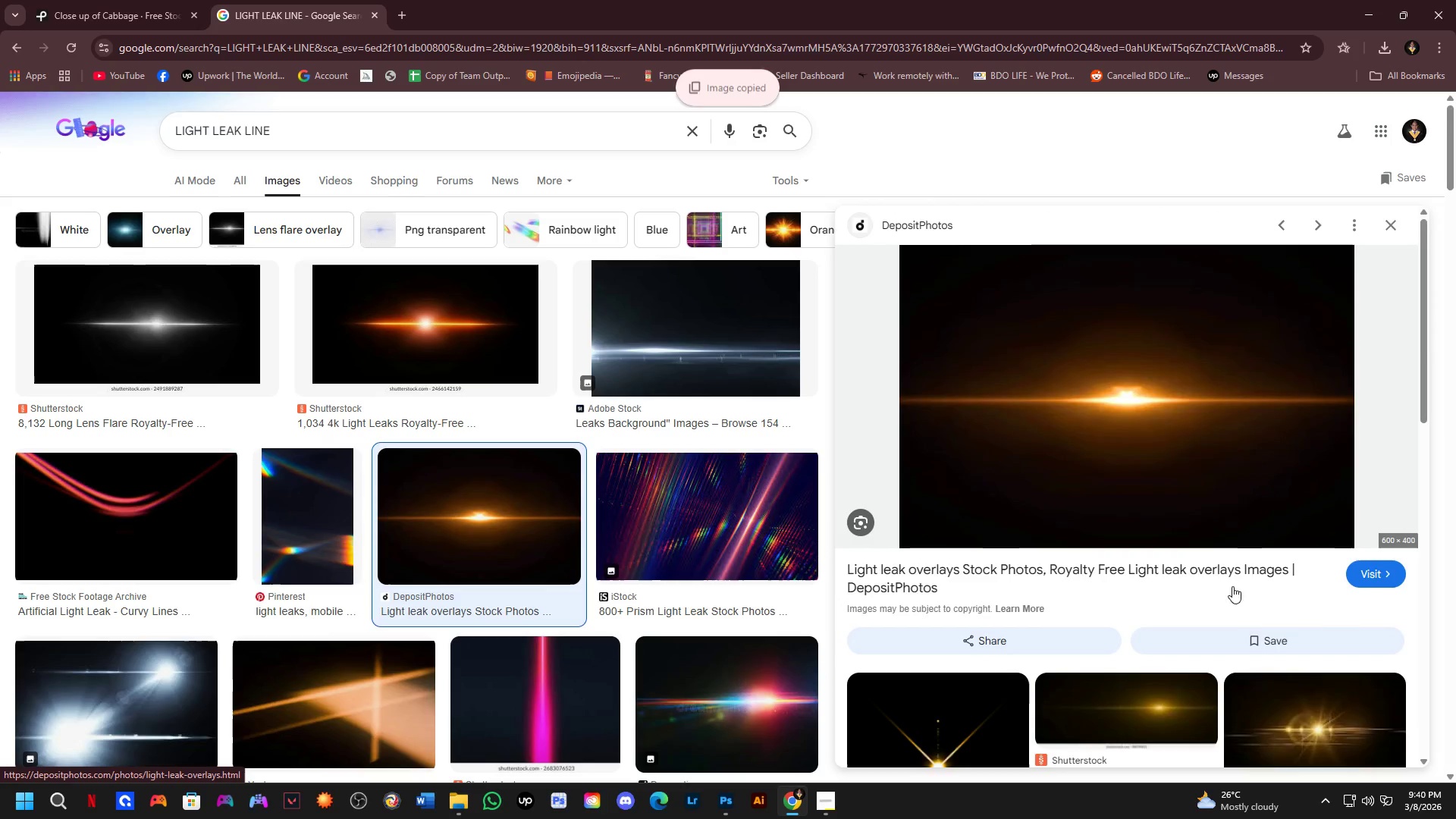 
scroll: coordinate [1219, 558], scroll_direction: down, amount: 4.0
 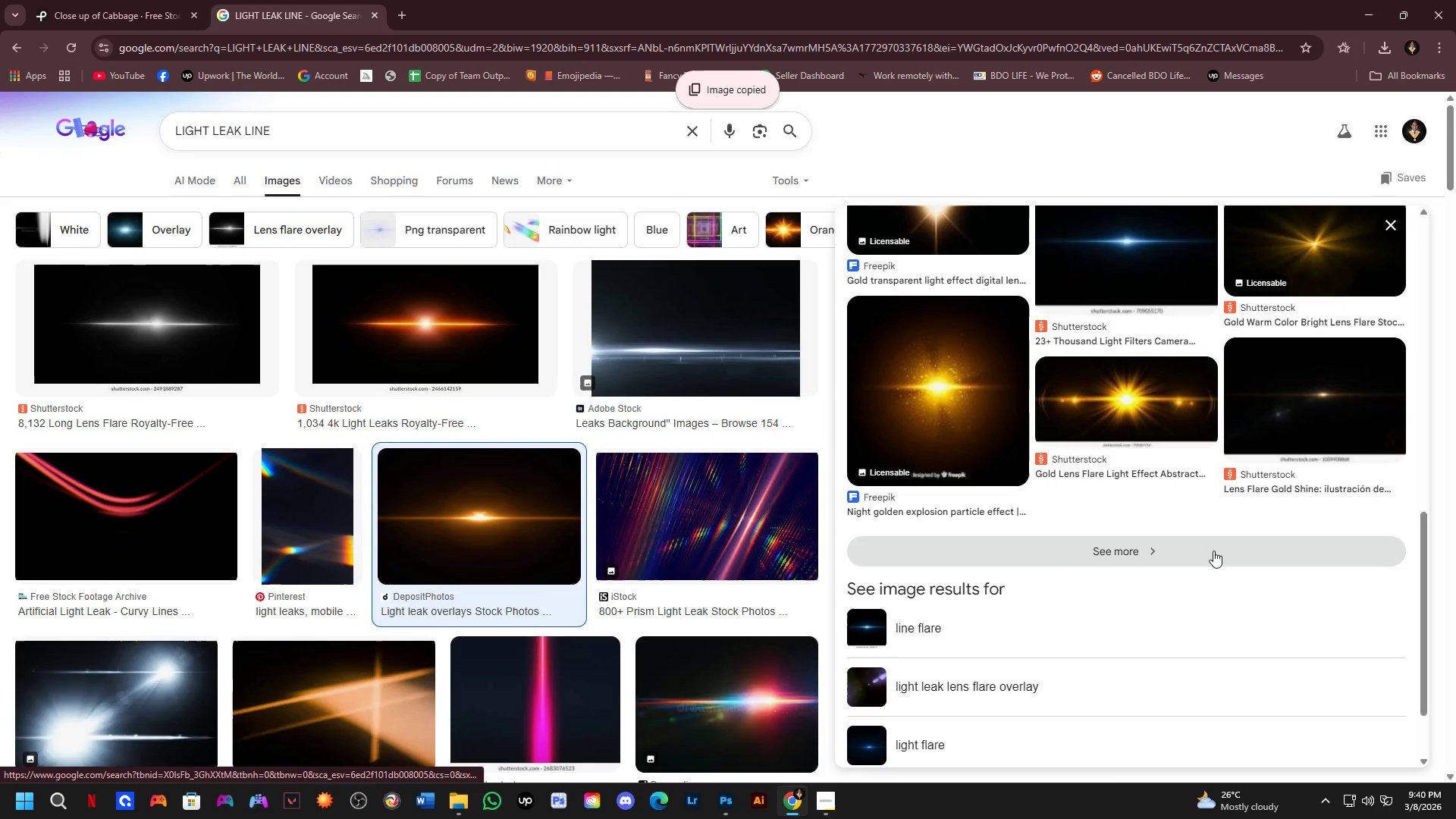 
key(Alt+AltLeft)
 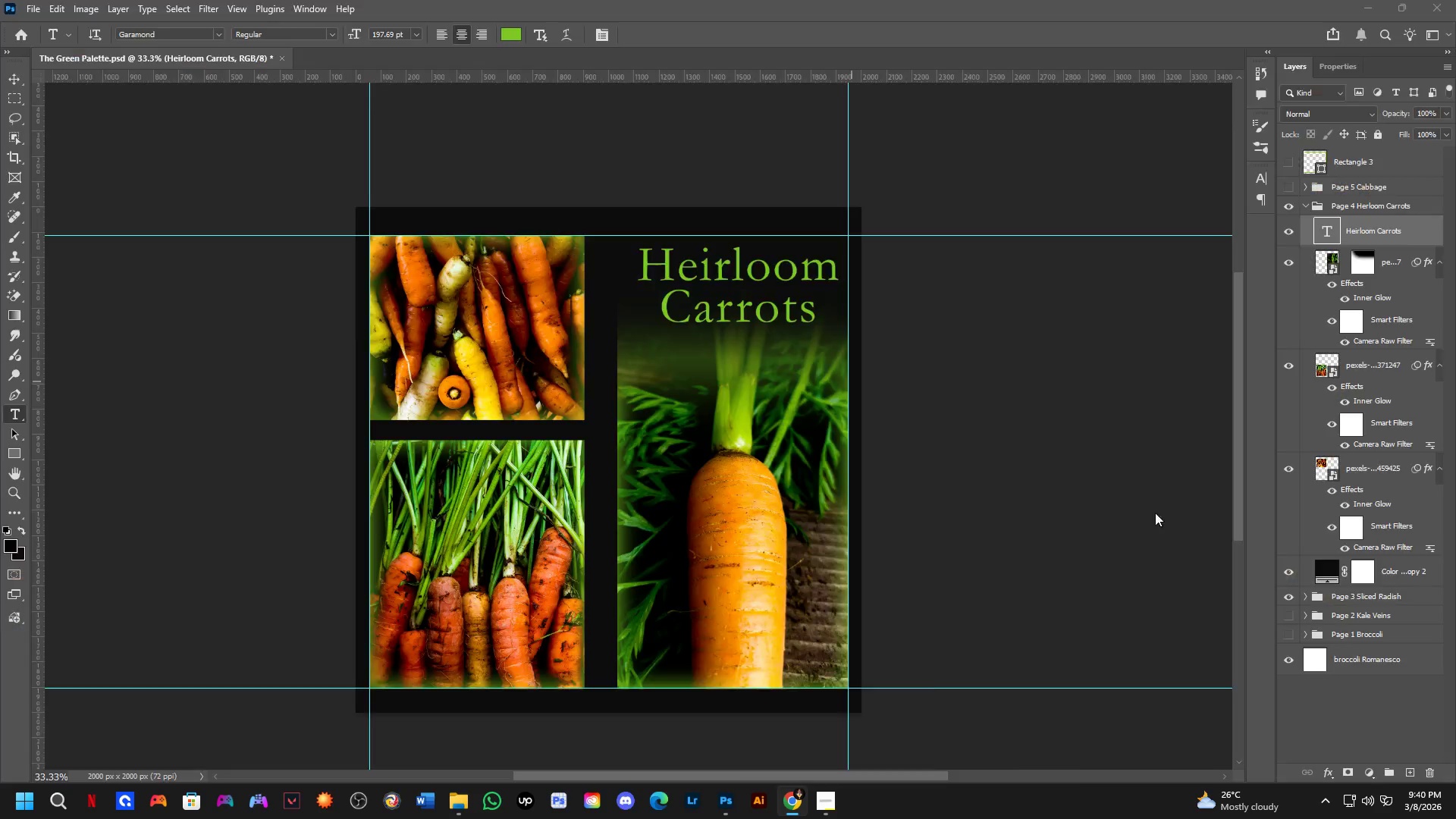 
key(Alt+Tab)
 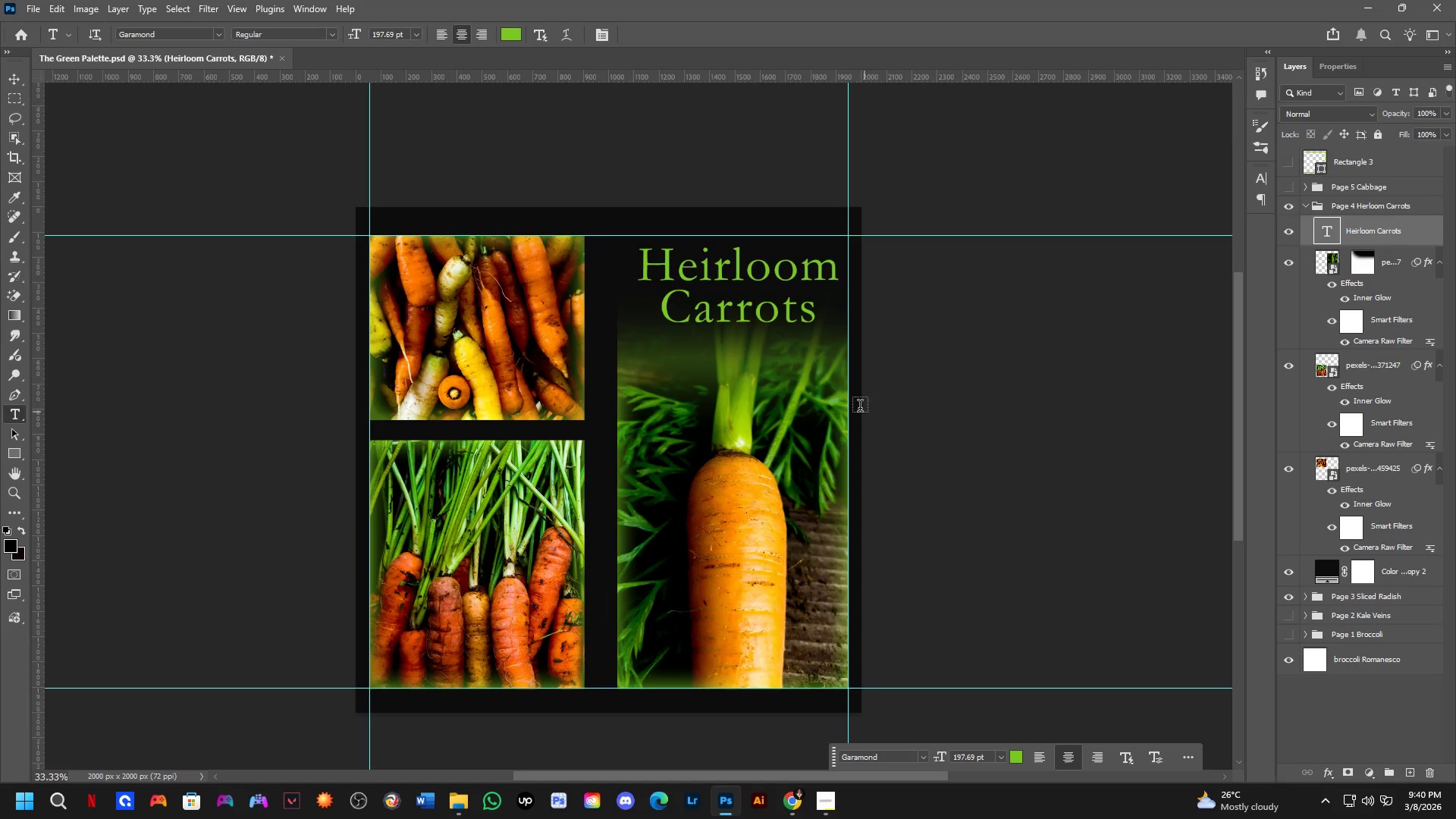 
hold_key(key=Space, duration=0.45)
 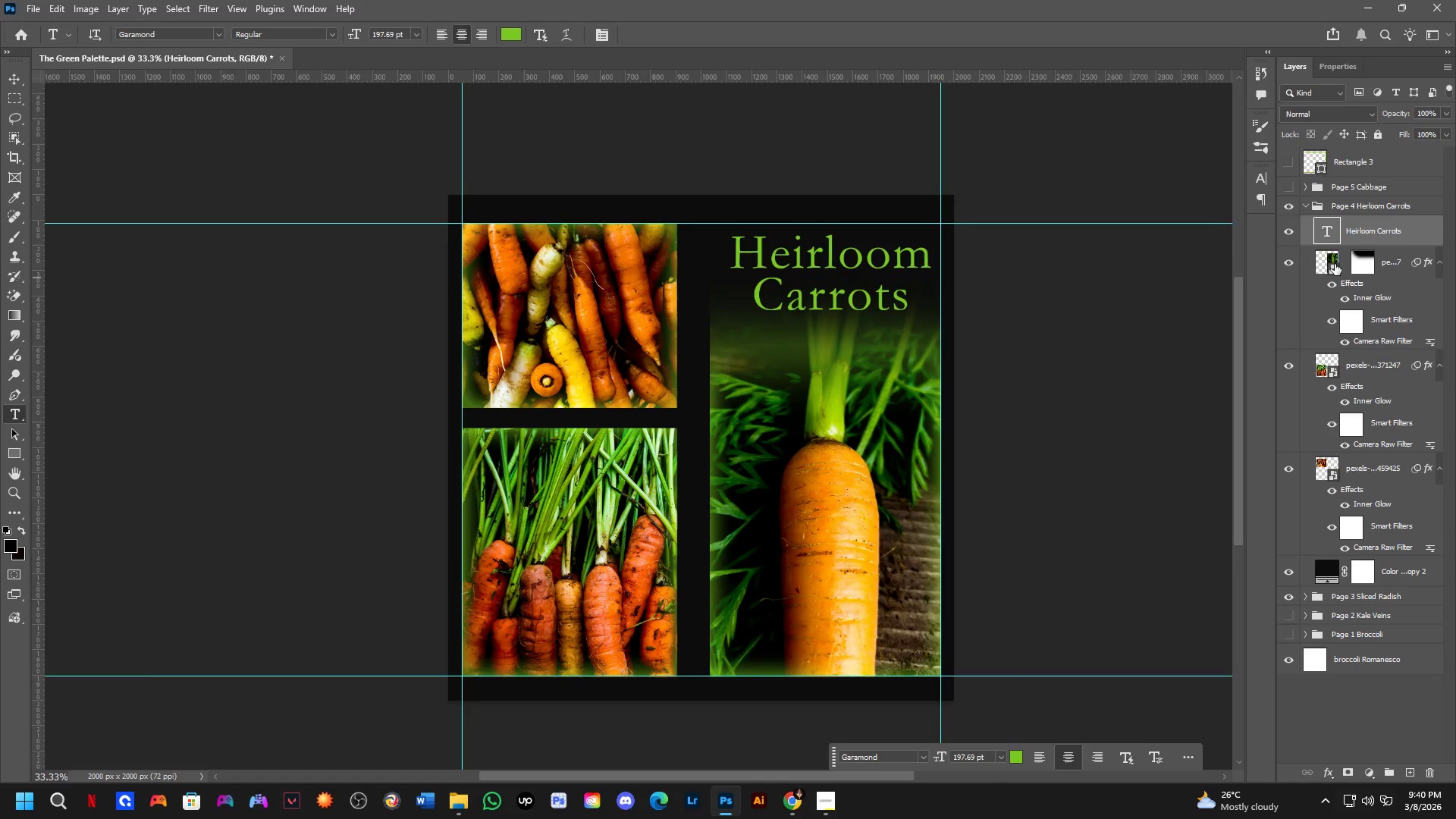 
left_click_drag(start_coordinate=[660, 385], to_coordinate=[718, 377])
 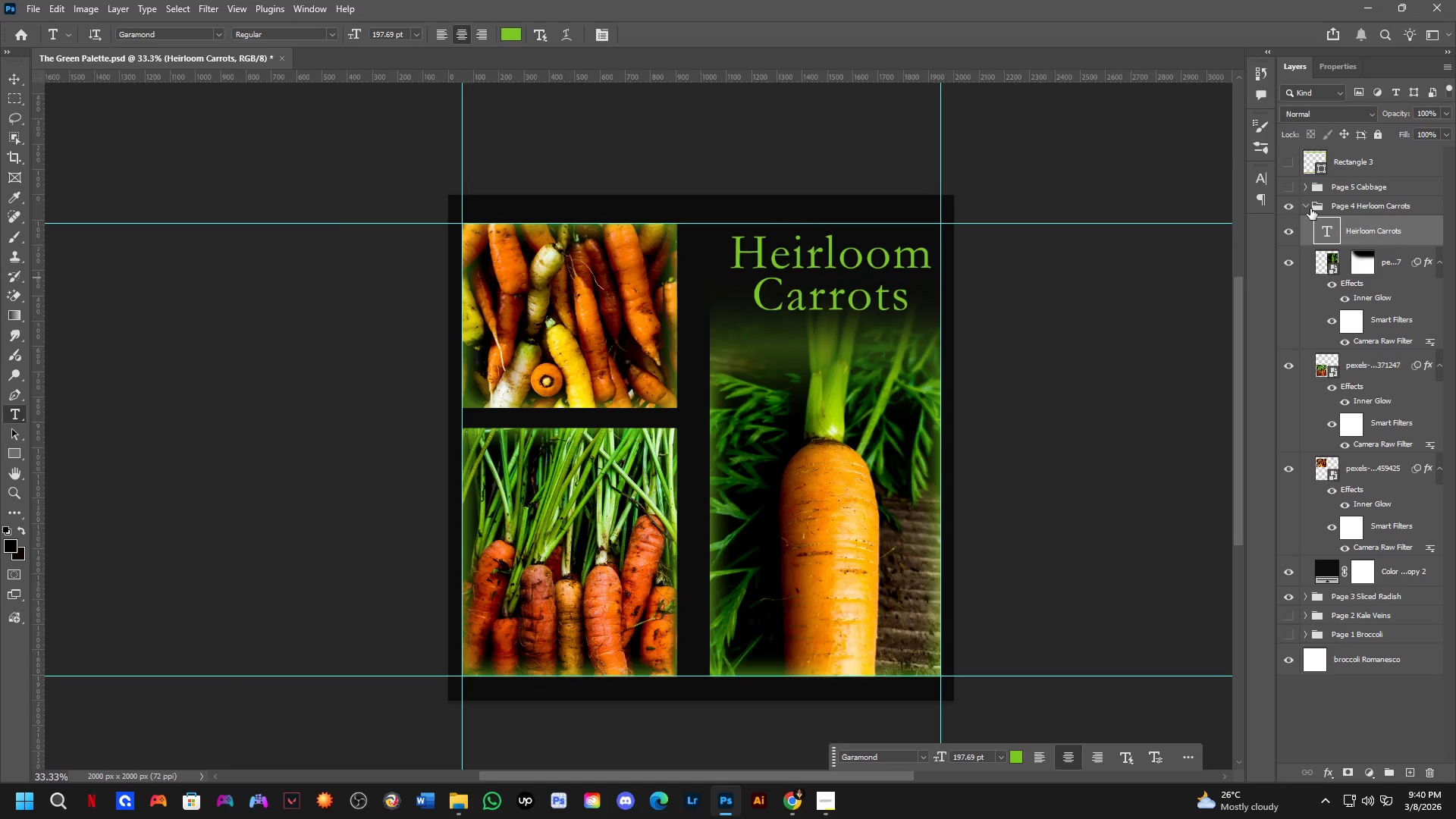 
left_click([1309, 207])
 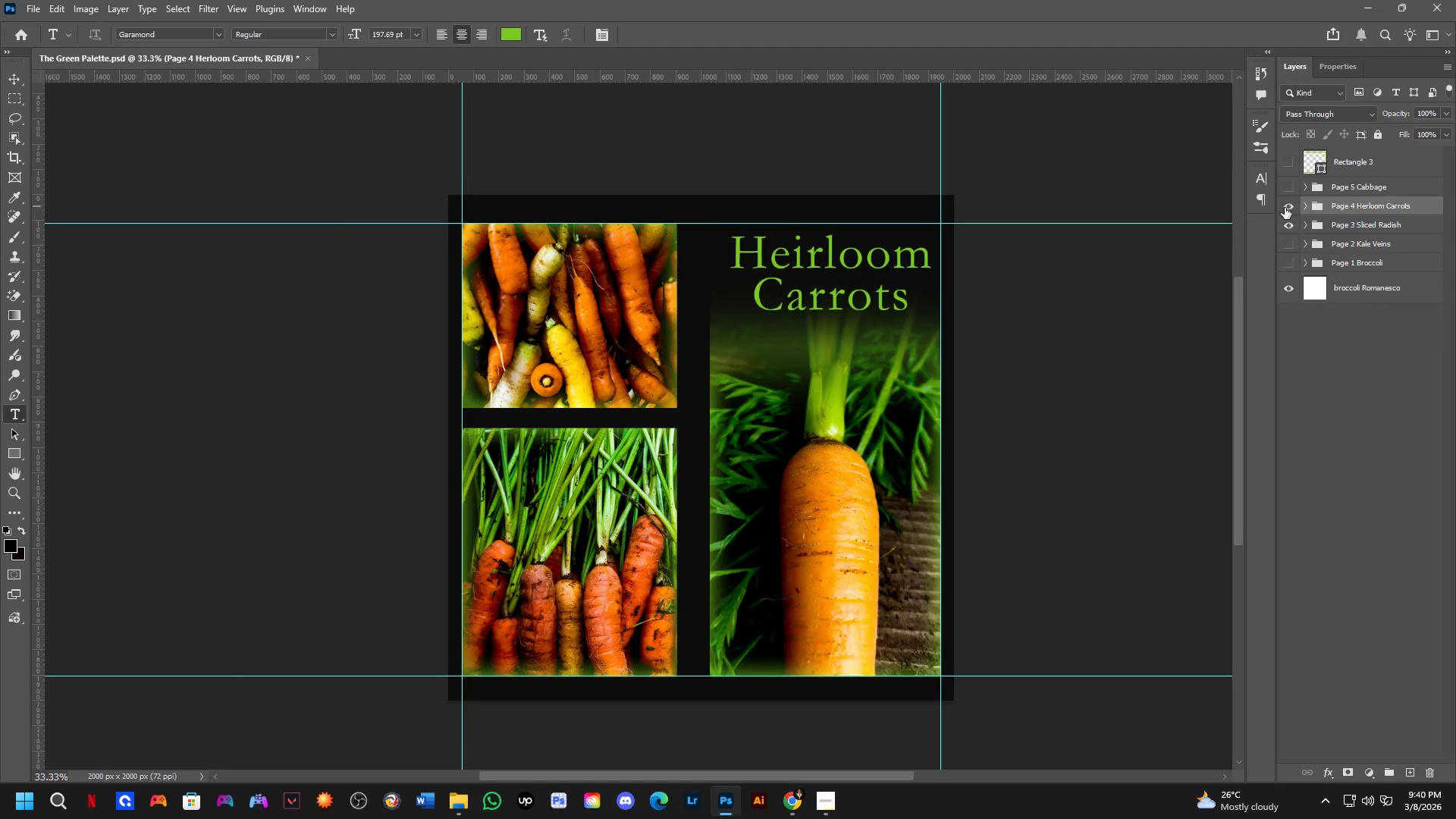 
left_click_drag(start_coordinate=[1285, 208], to_coordinate=[1288, 221])
 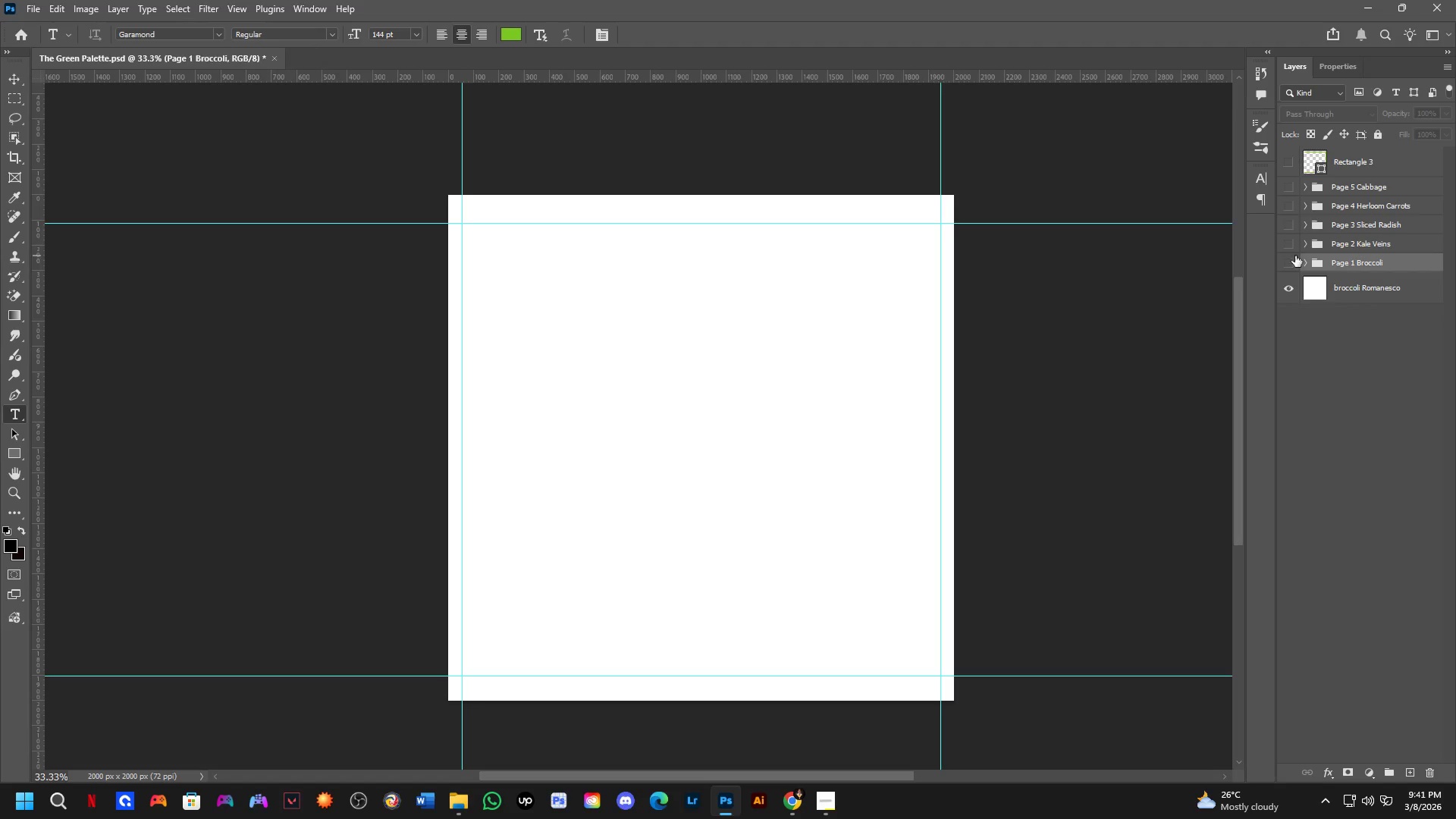 
double_click([1287, 256])
 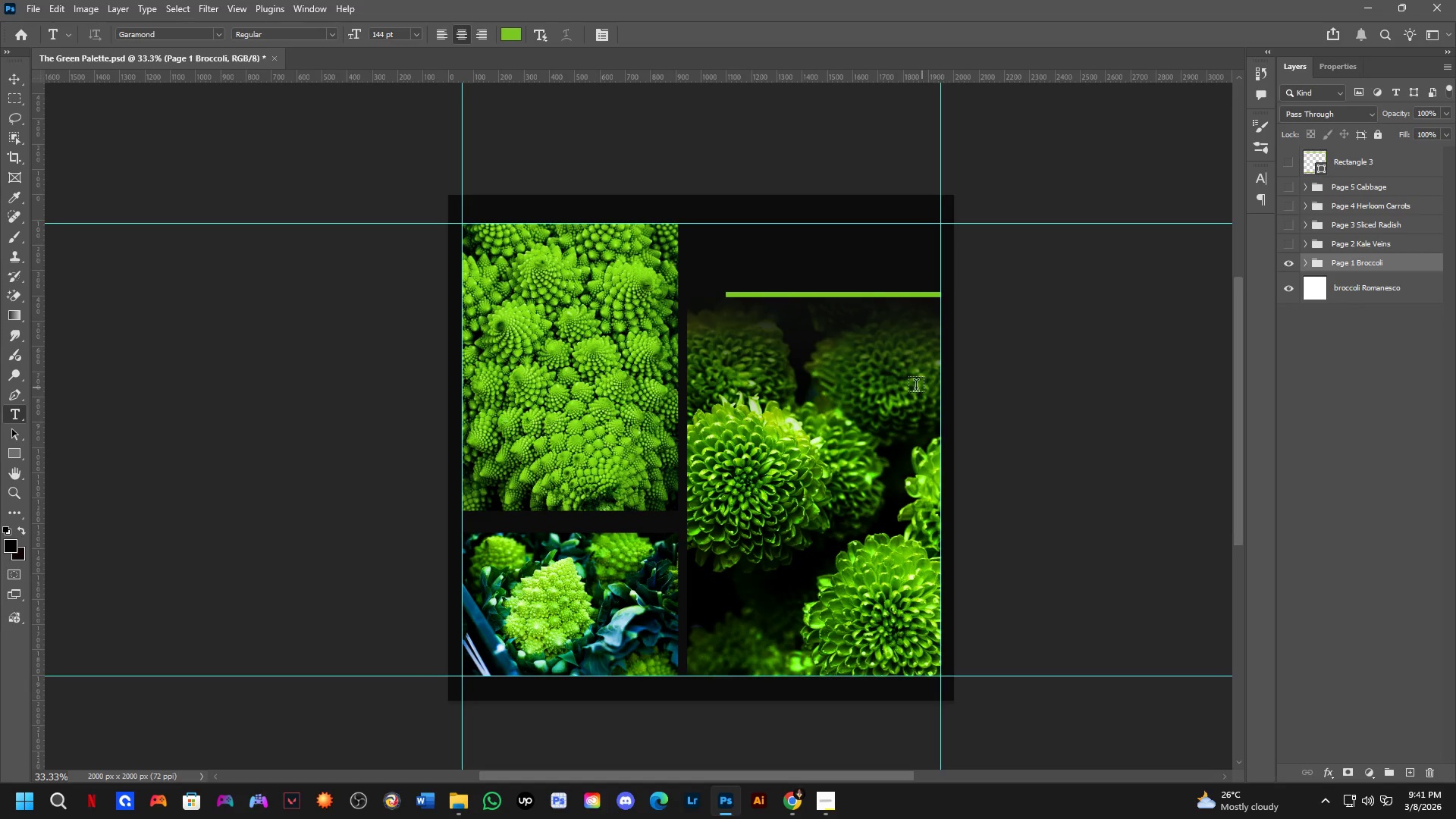 
scroll: coordinate [800, 407], scroll_direction: up, amount: 5.0
 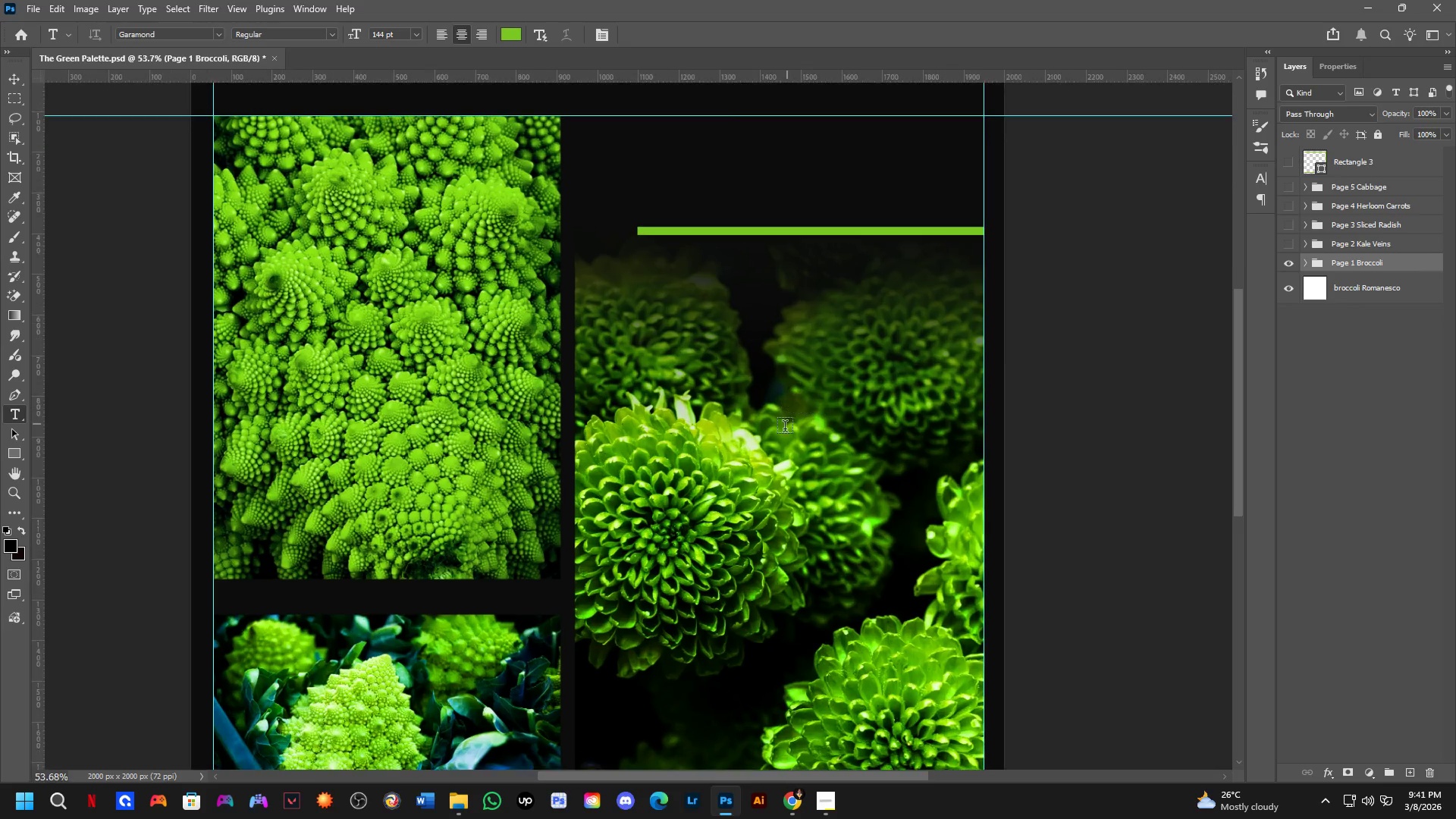 
hold_key(key=Space, duration=0.45)
 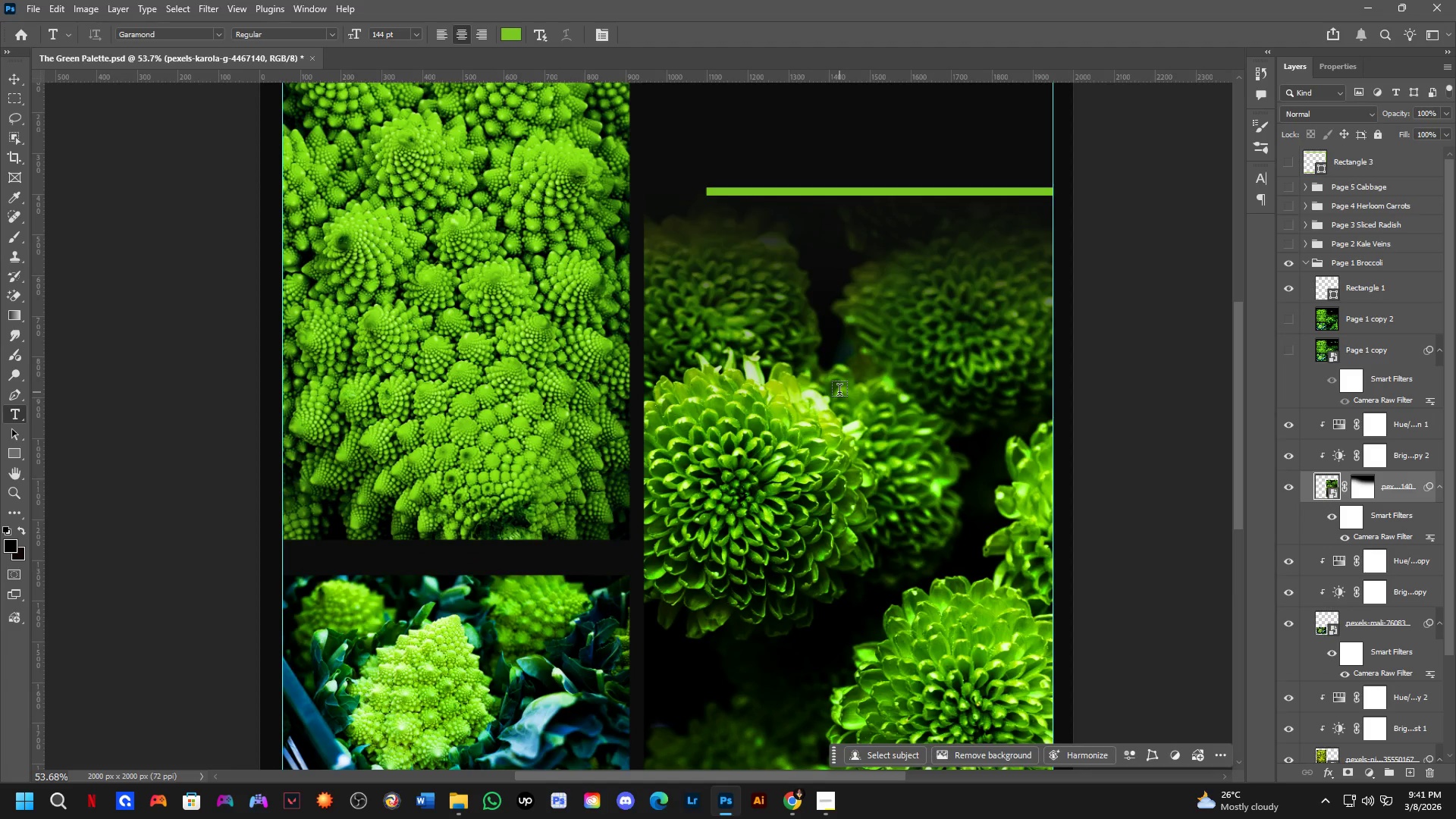 
left_click_drag(start_coordinate=[782, 431], to_coordinate=[851, 392])
 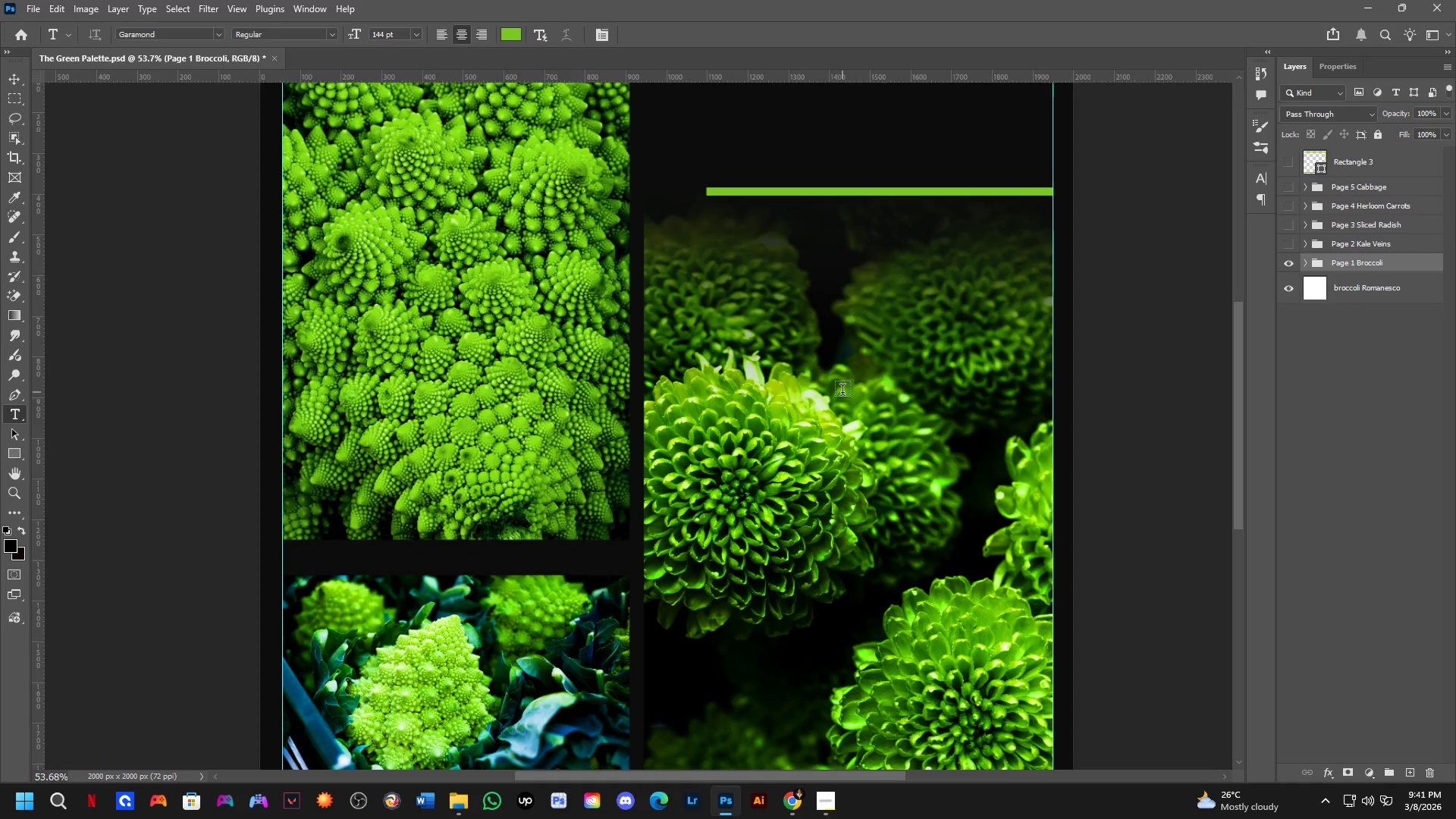 
key(Control+ControlLeft)
 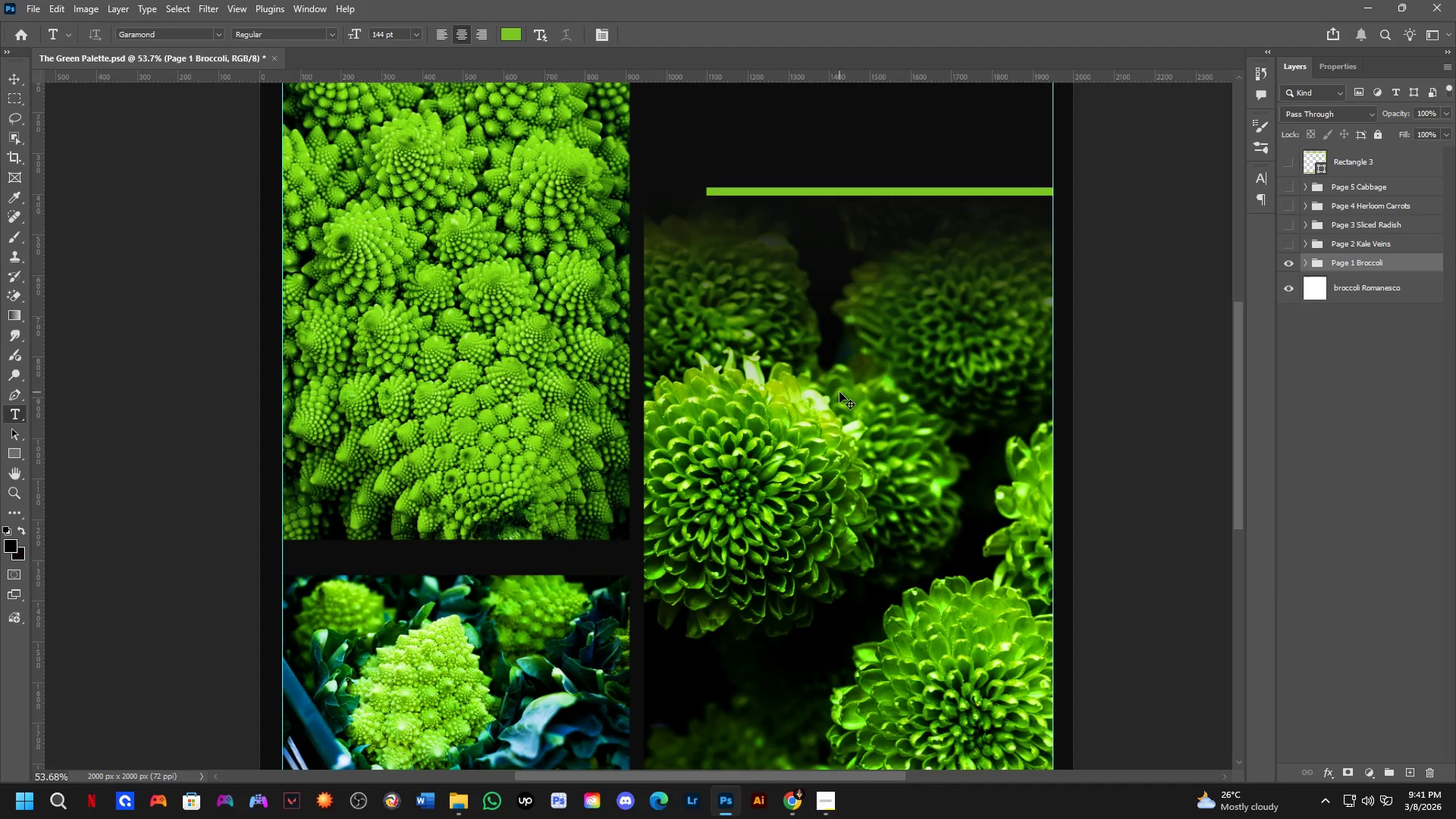 
left_click([839, 392])
 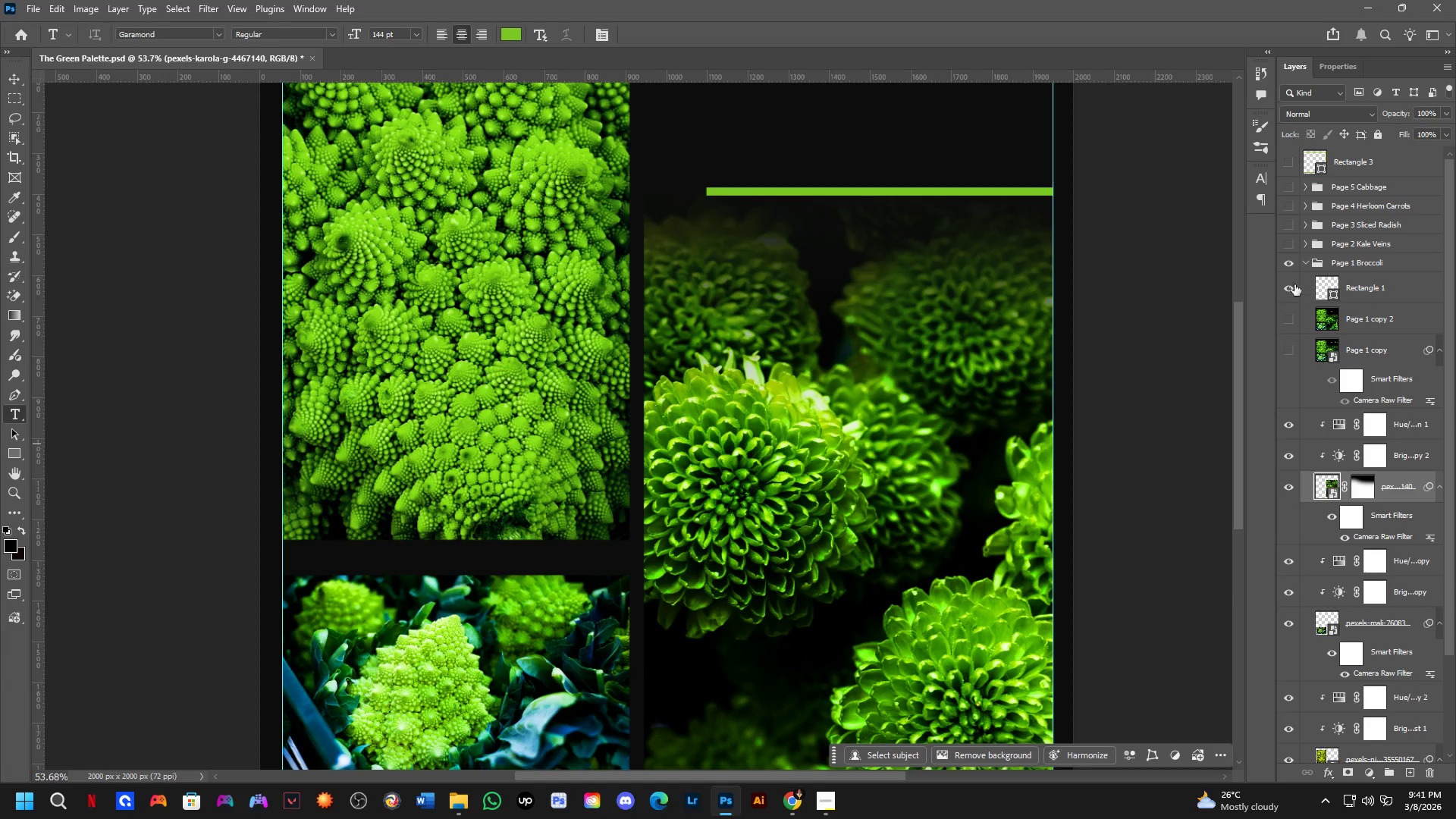 
double_click([1285, 285])
 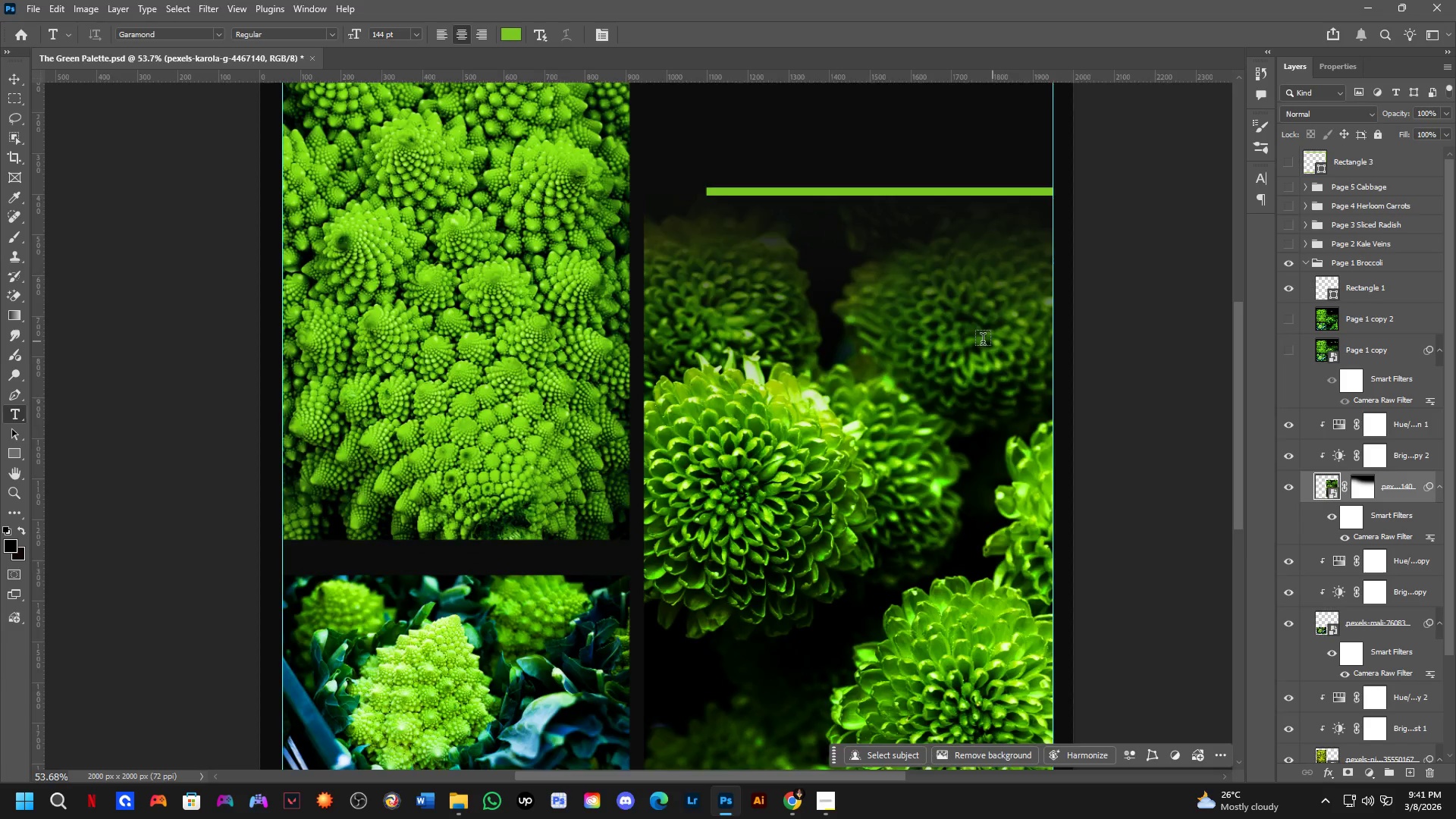 
scroll: coordinate [966, 345], scroll_direction: down, amount: 6.0
 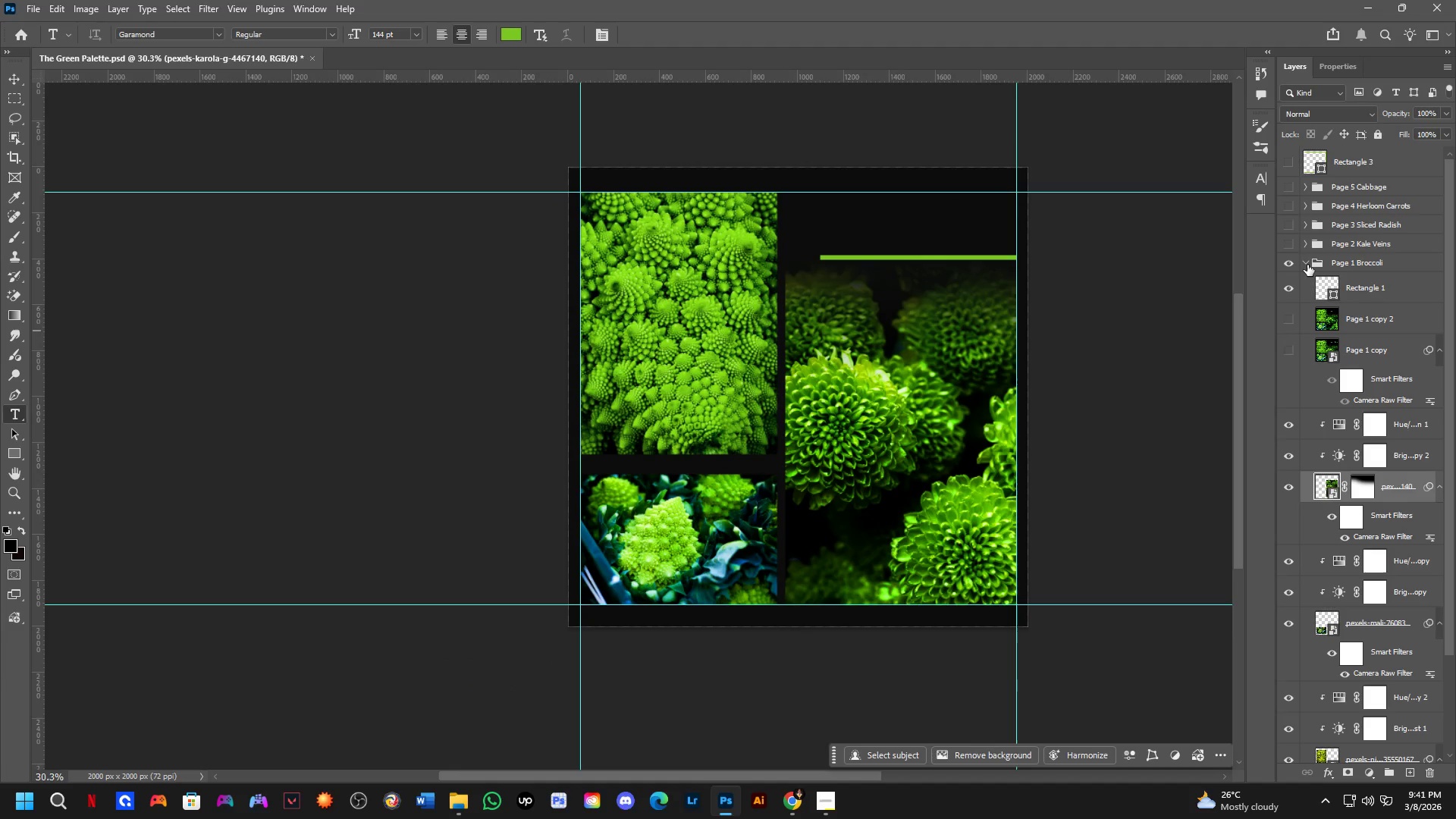 
left_click([1307, 265])
 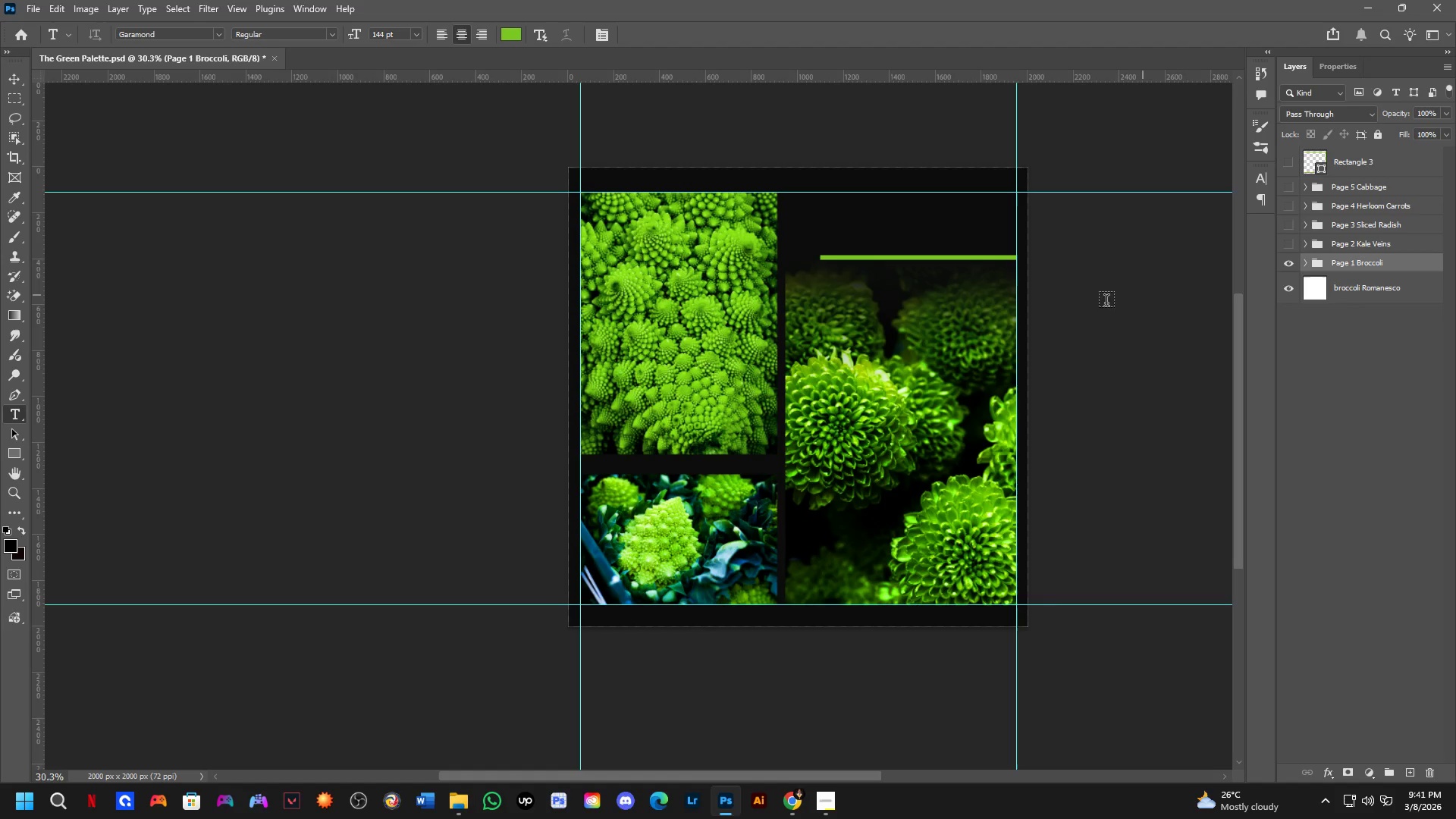 
scroll: coordinate [895, 344], scroll_direction: up, amount: 4.0
 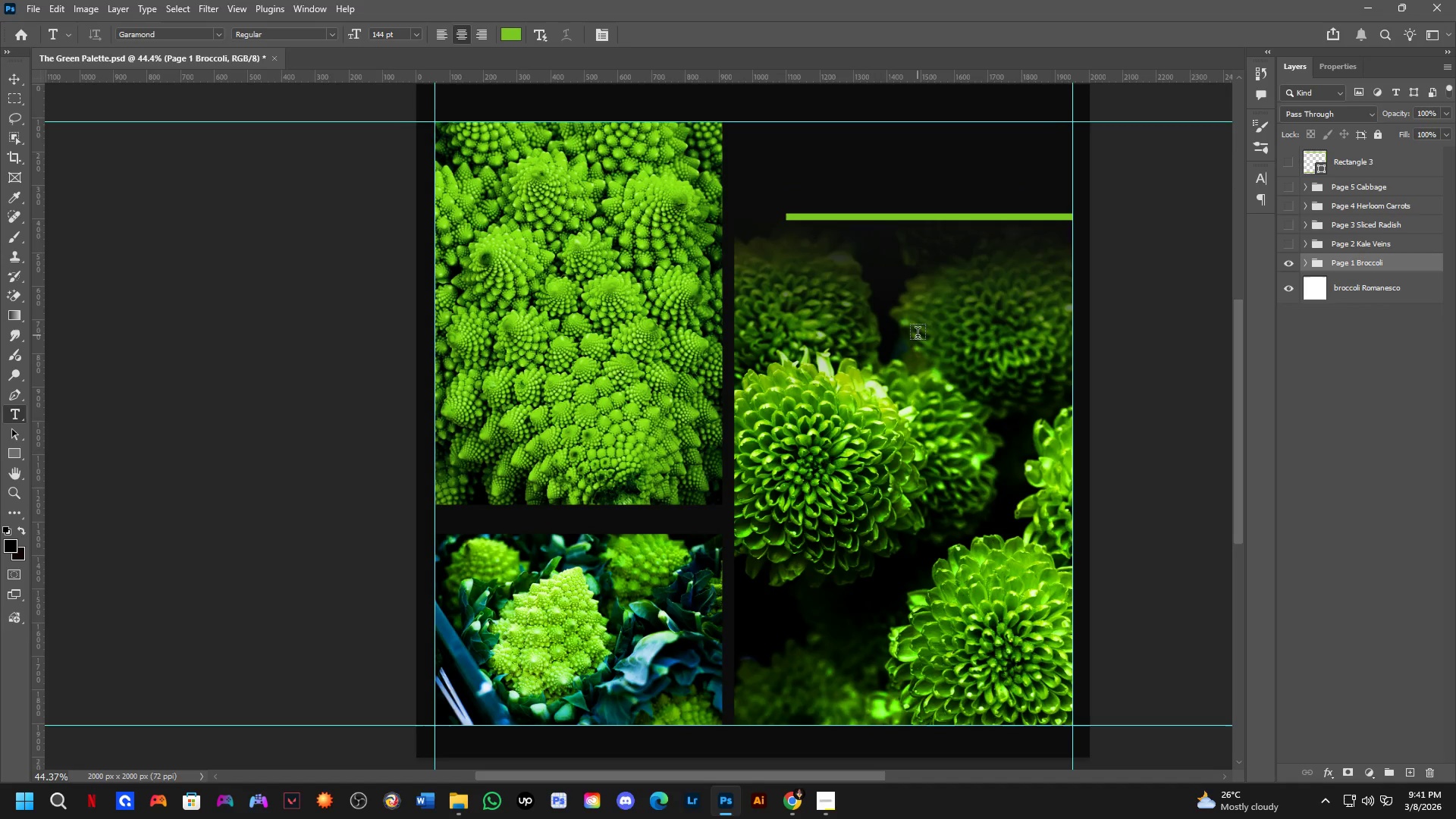 
hold_key(key=Space, duration=0.44)
 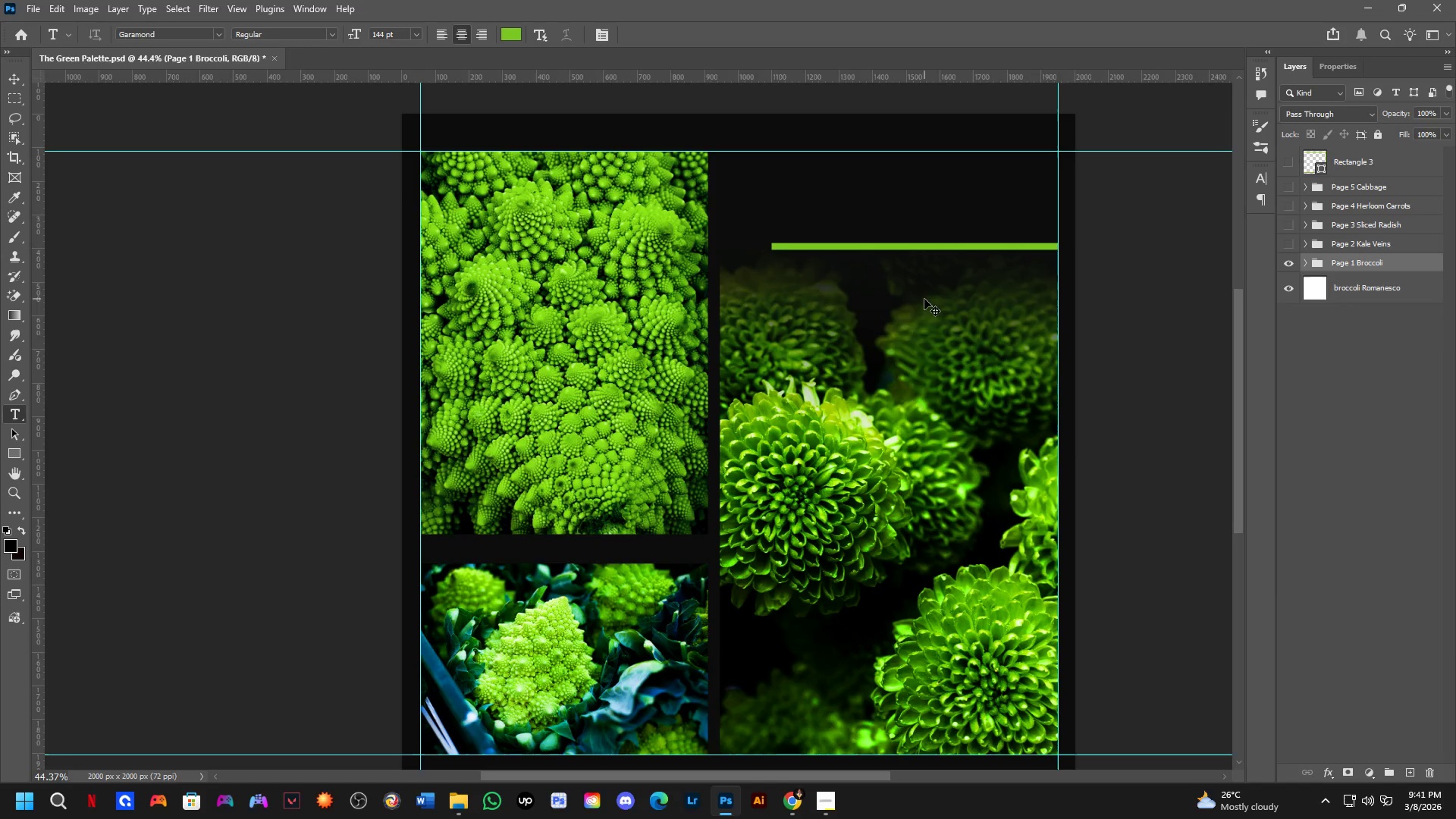 
left_click_drag(start_coordinate=[918, 335], to_coordinate=[903, 365])
 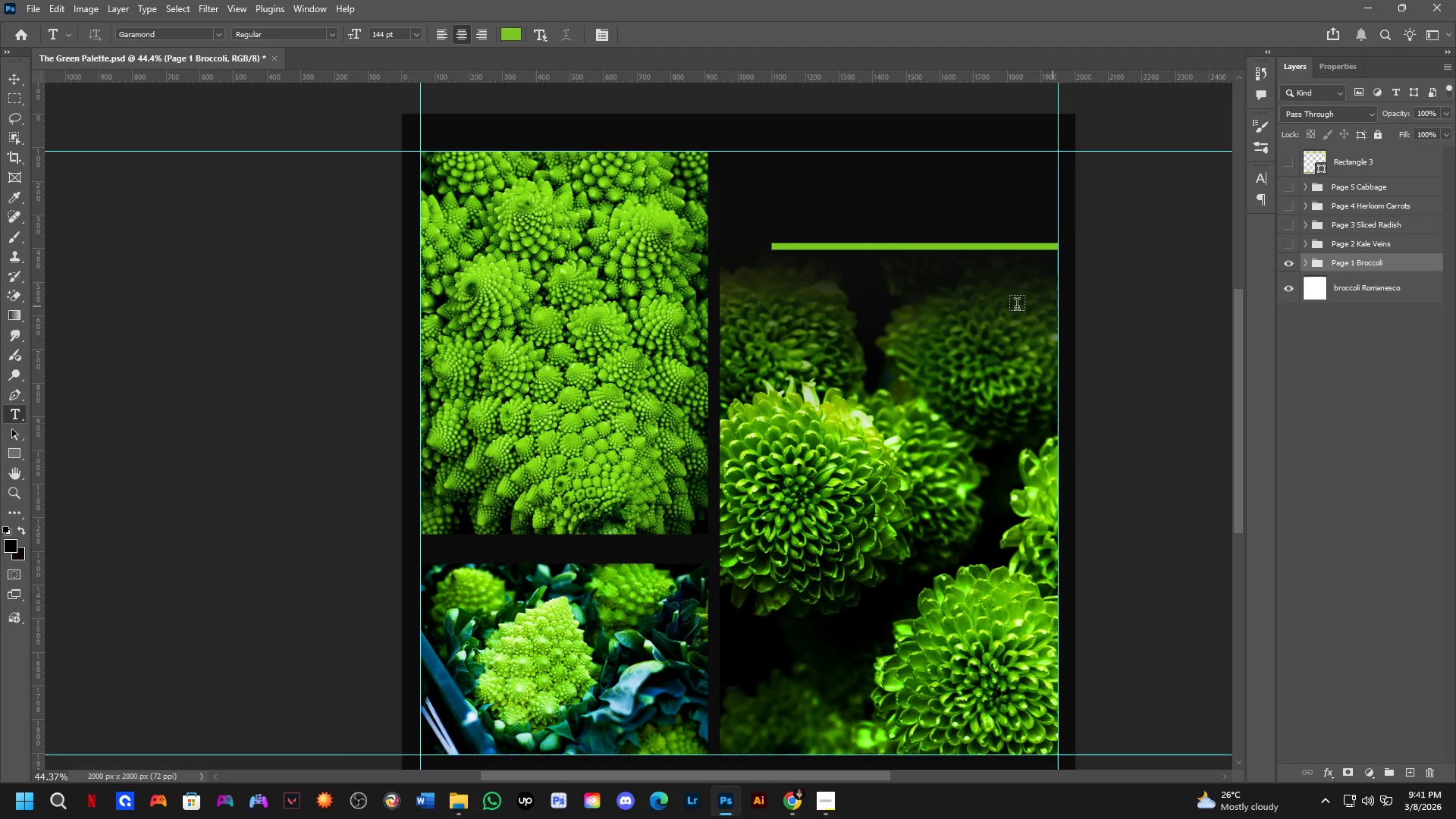 
key(Control+ControlLeft)
 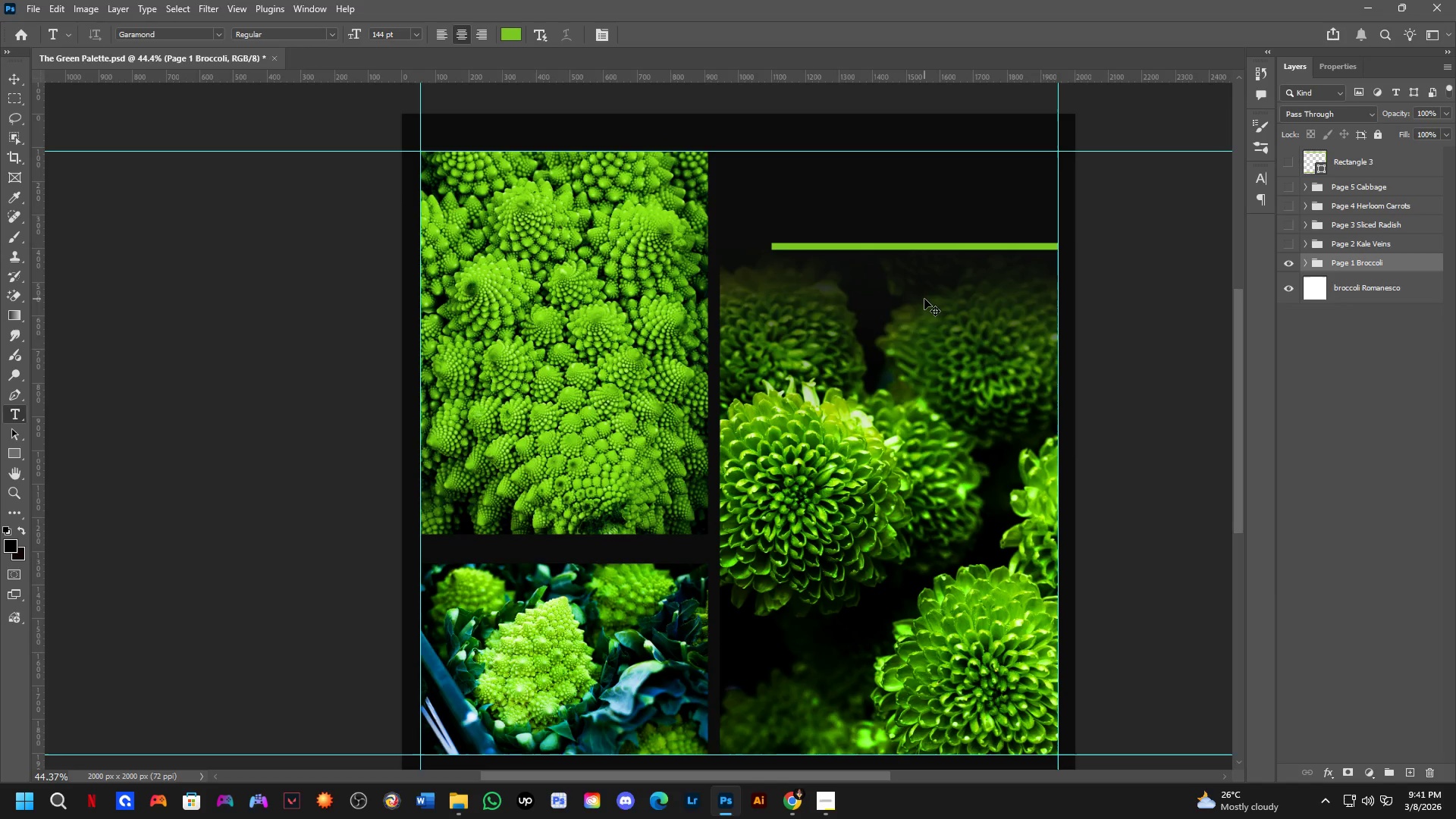 
left_click([924, 299])
 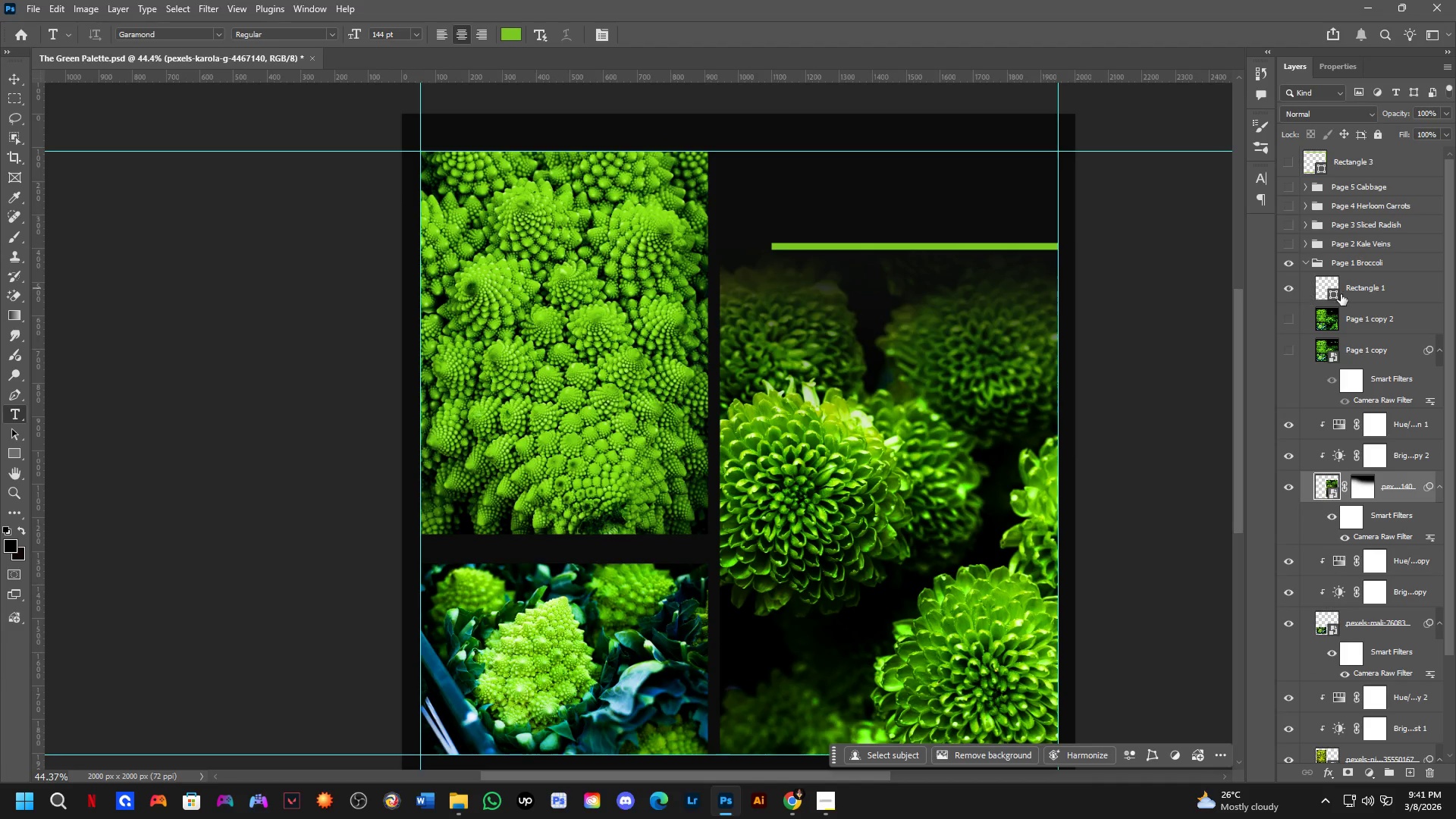 
left_click([1366, 287])
 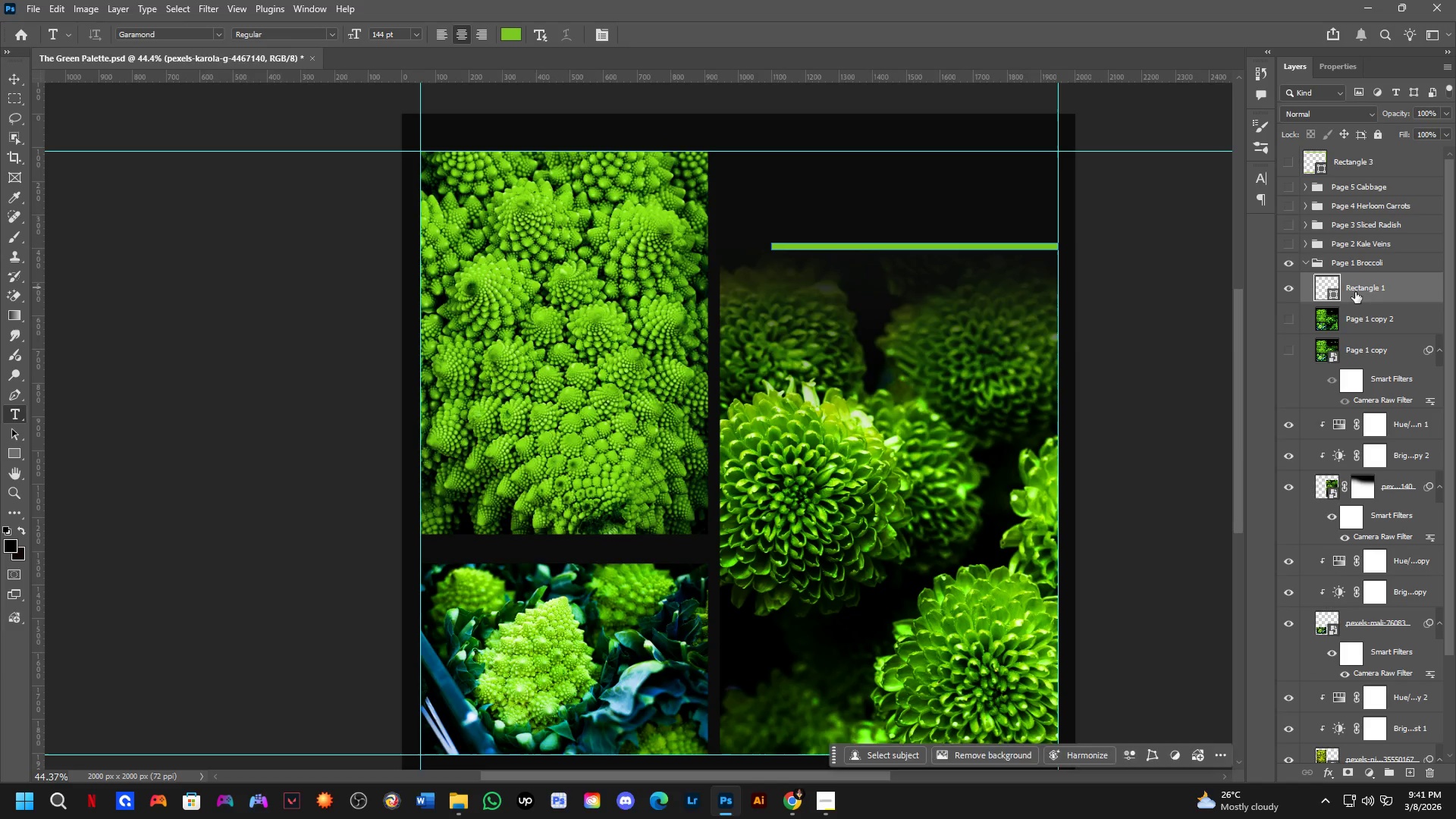 
key(Alt+Tab)
 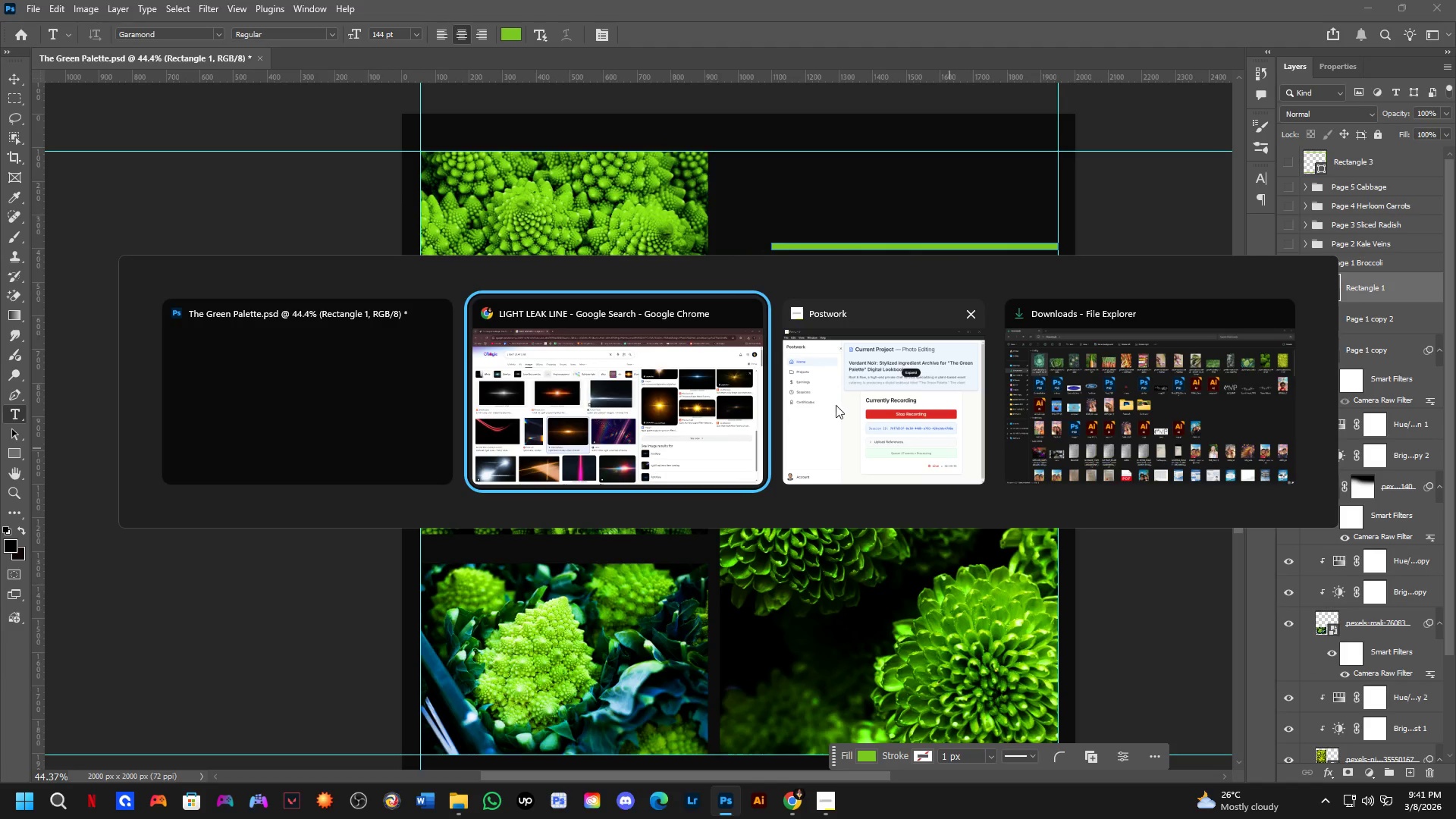 
left_click([849, 405])